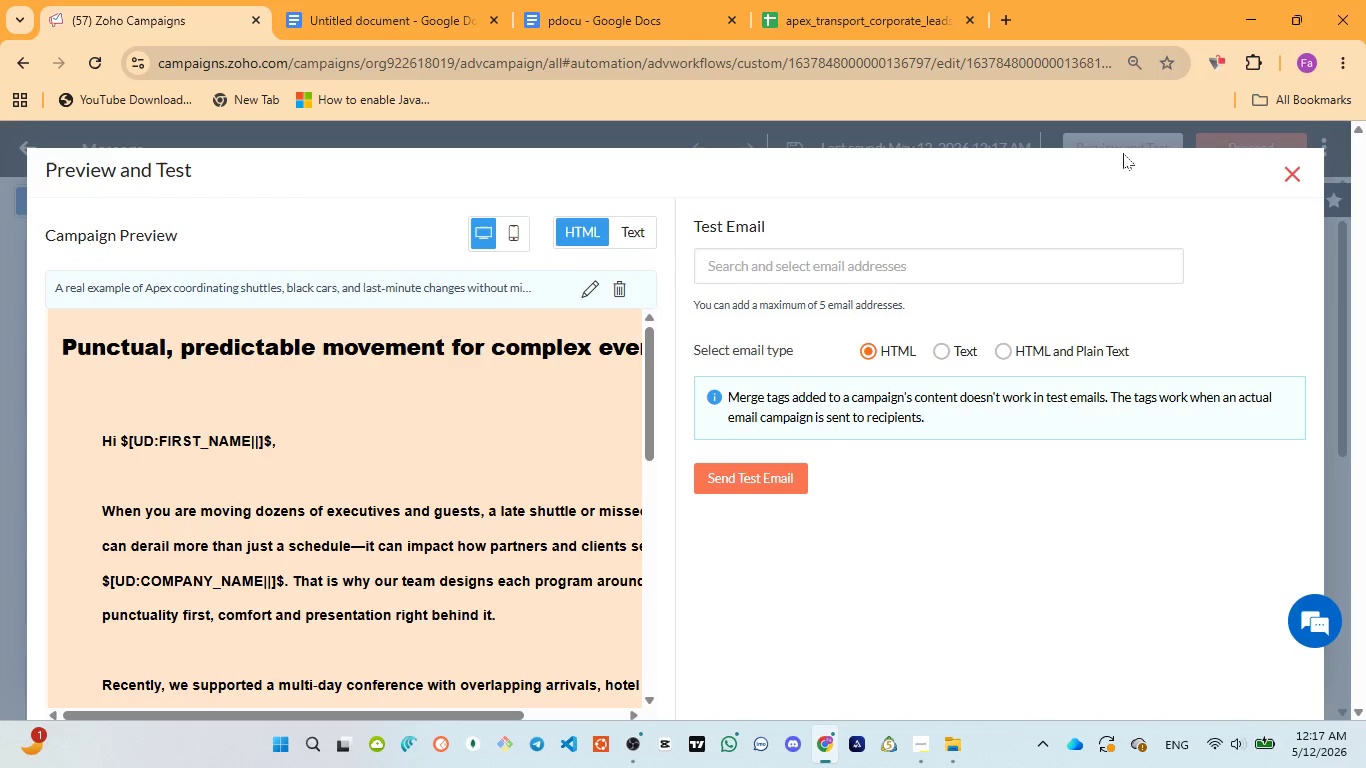 
scroll: coordinate [324, 527], scroll_direction: down, amount: 1.0
 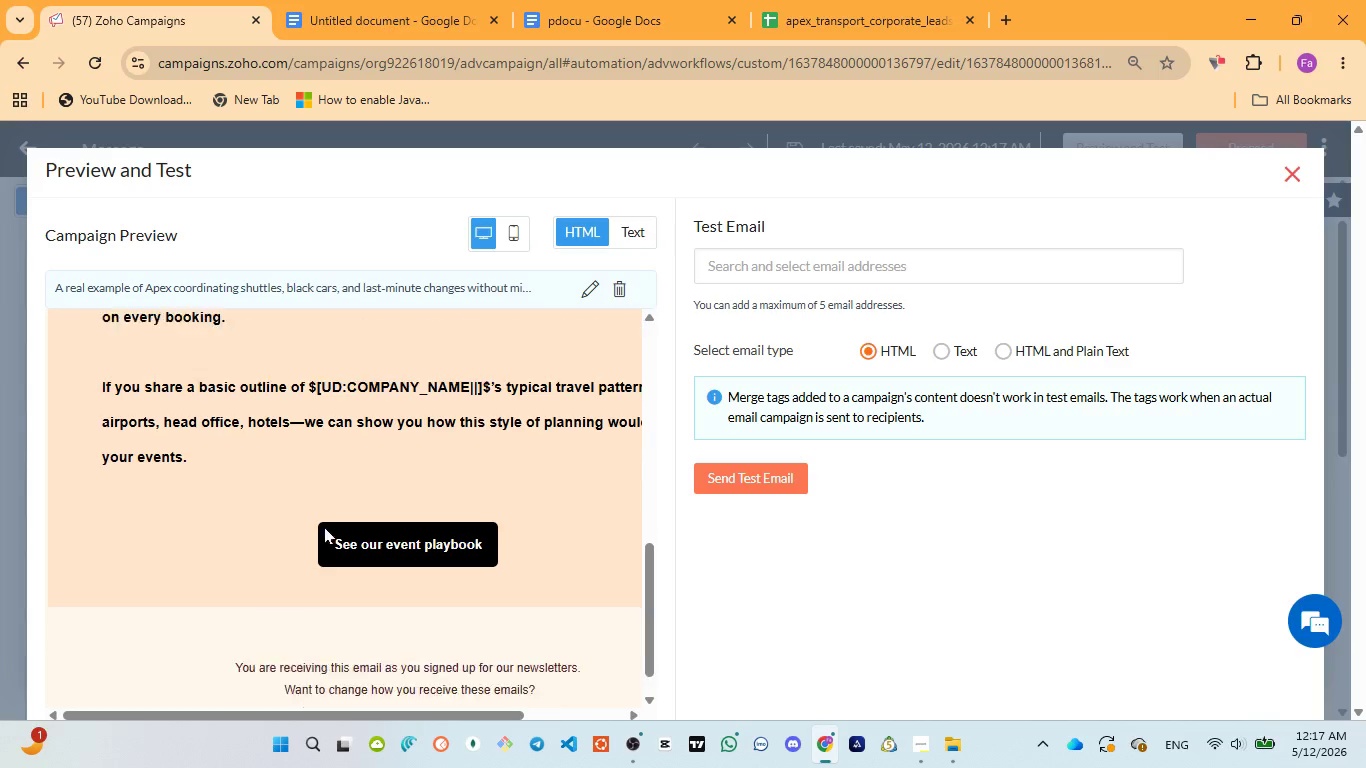 
left_click([388, 507])
 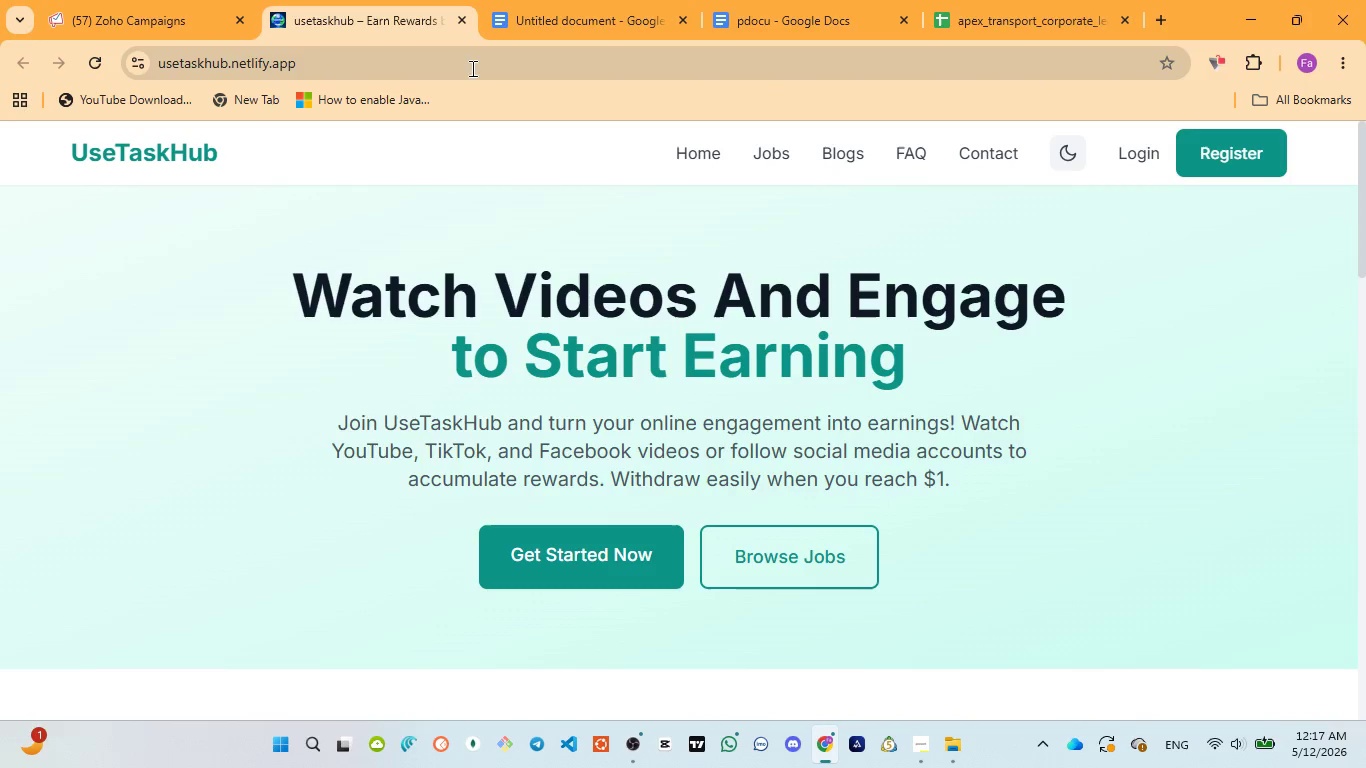 
left_click([464, 19])
 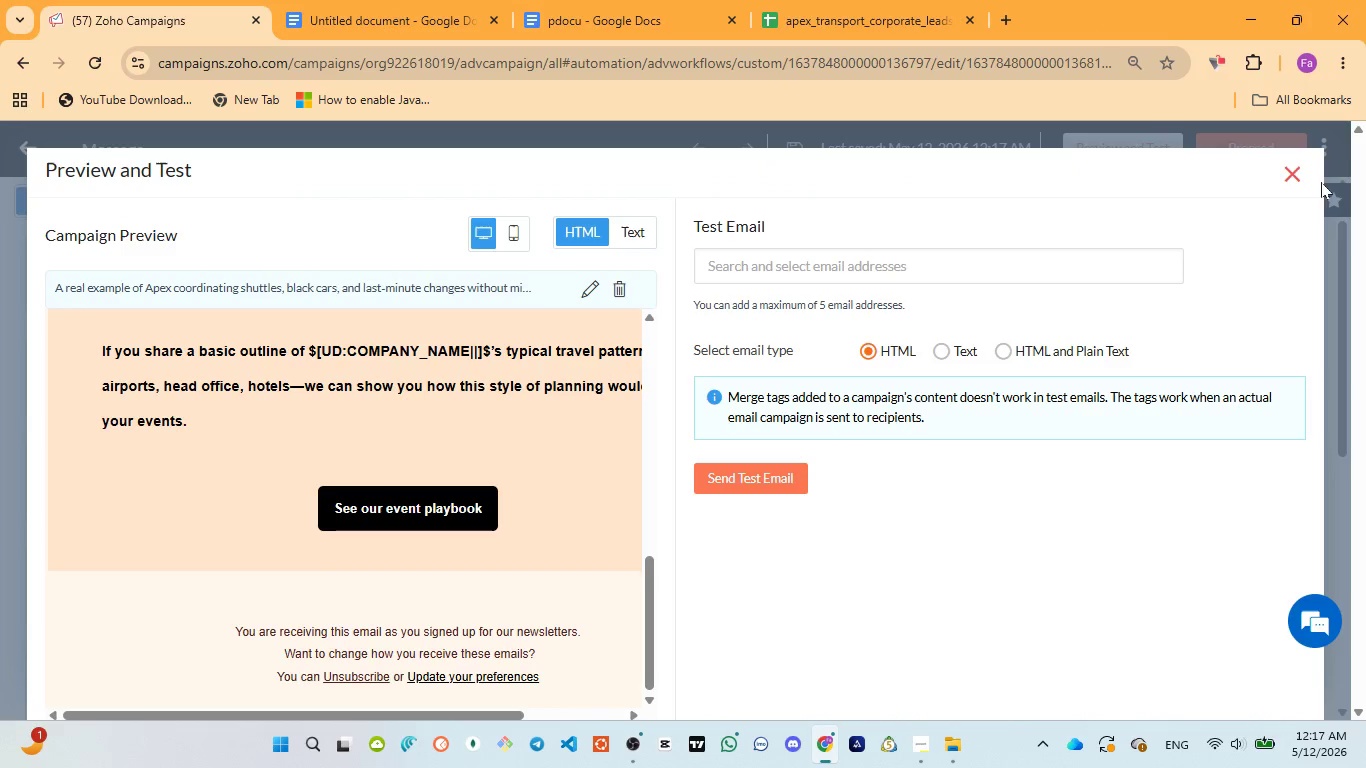 
left_click([1299, 180])
 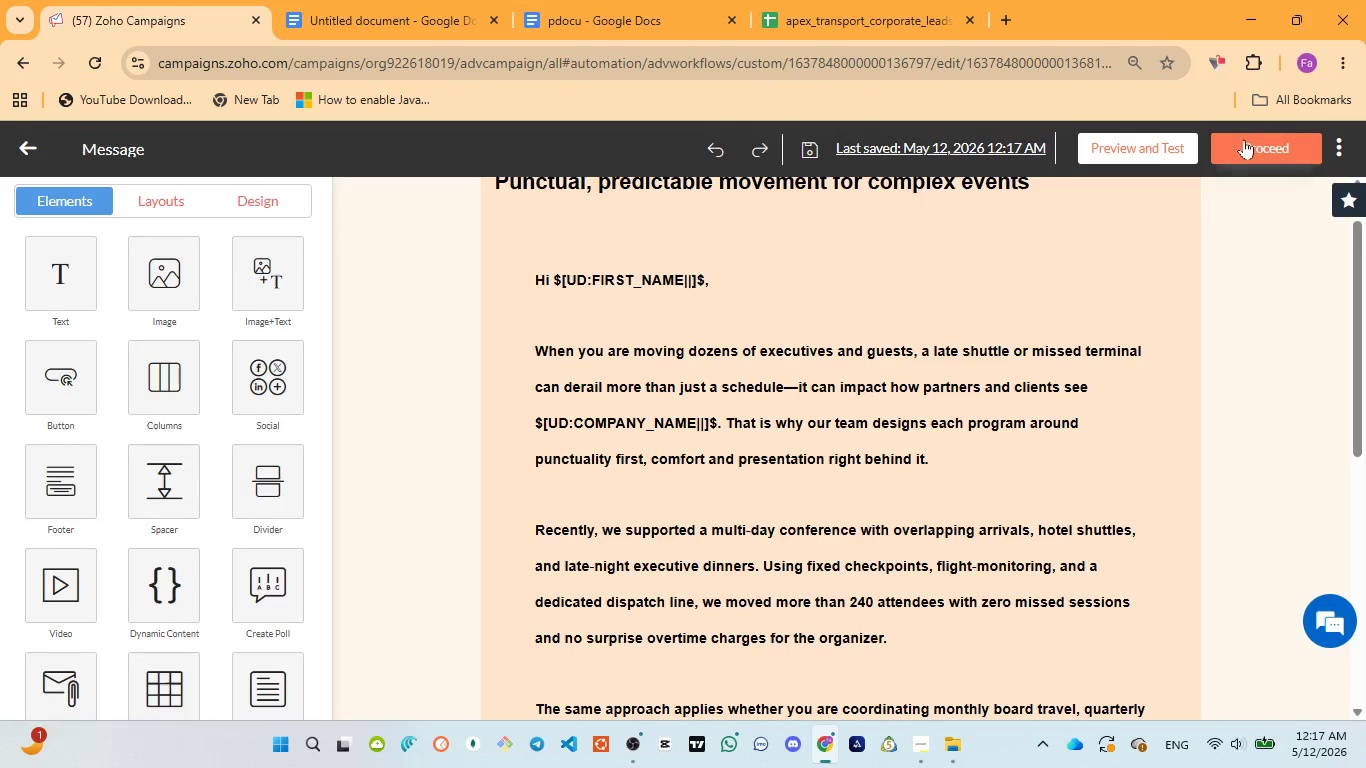 
left_click([1245, 139])
 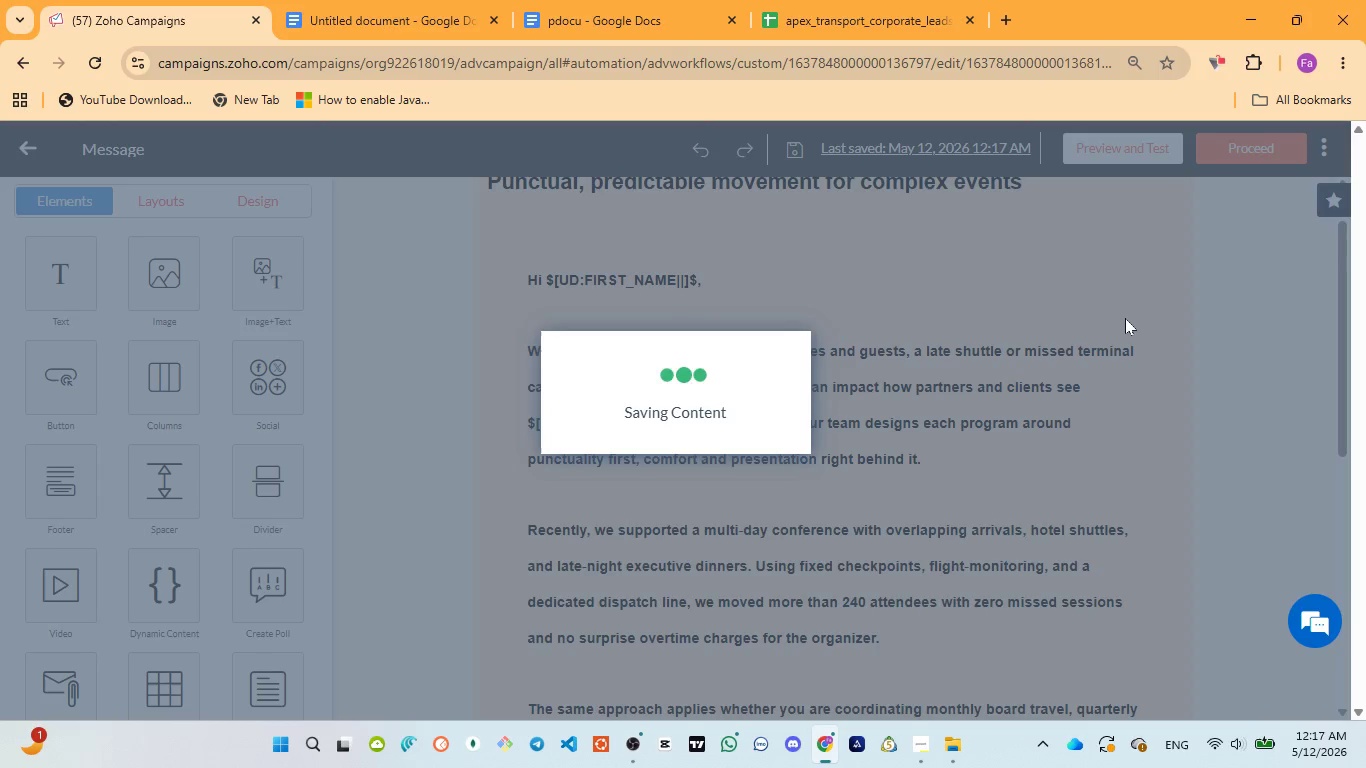 
scroll: coordinate [1021, 425], scroll_direction: down, amount: 6.0
 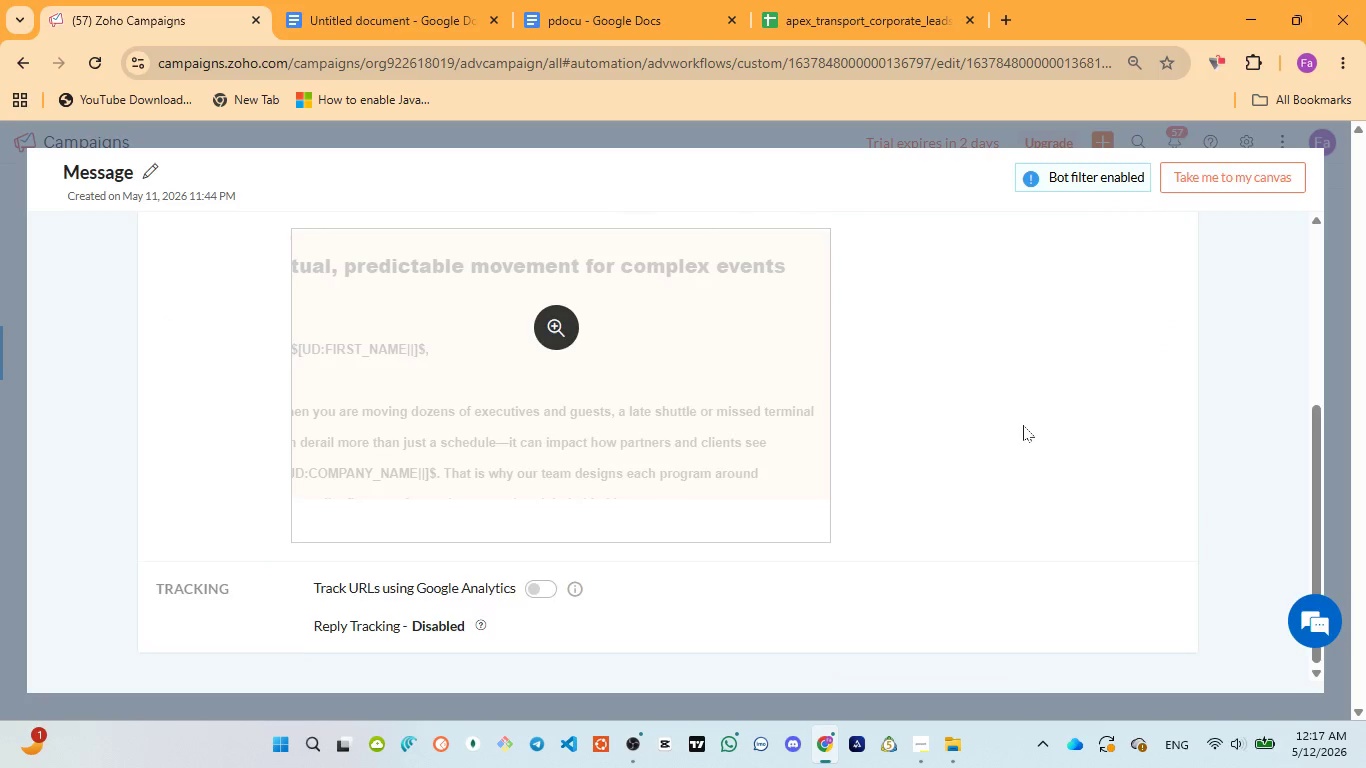 
scroll: coordinate [1023, 425], scroll_direction: up, amount: 7.0
 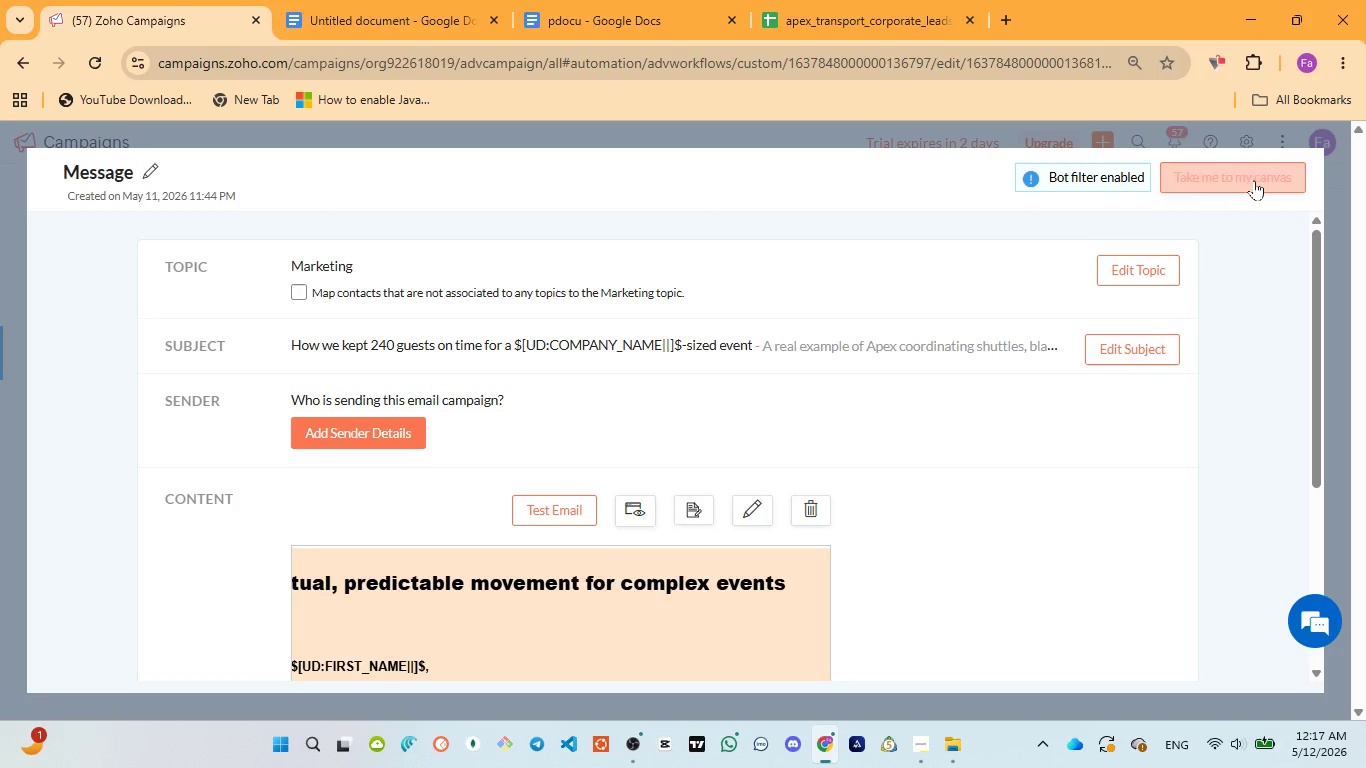 
left_click([1255, 179])
 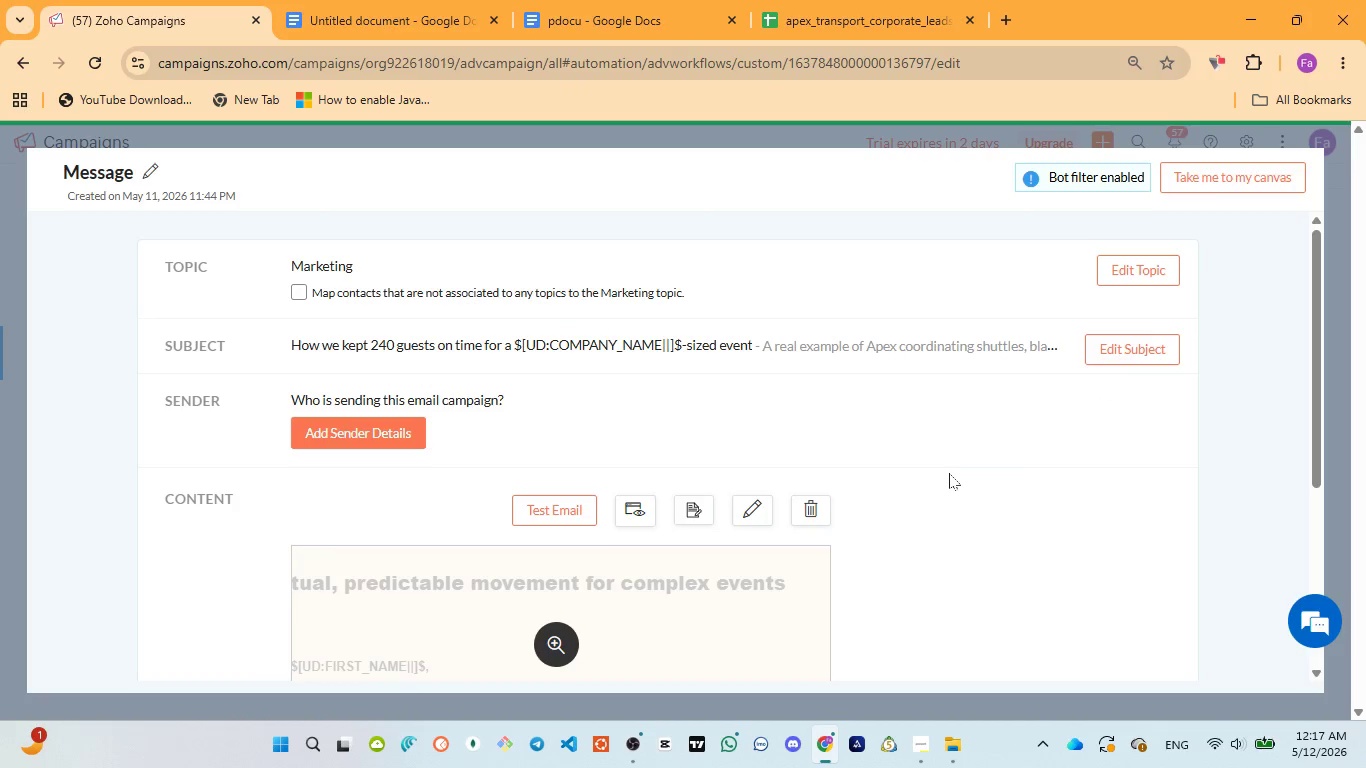 
wait(6.25)
 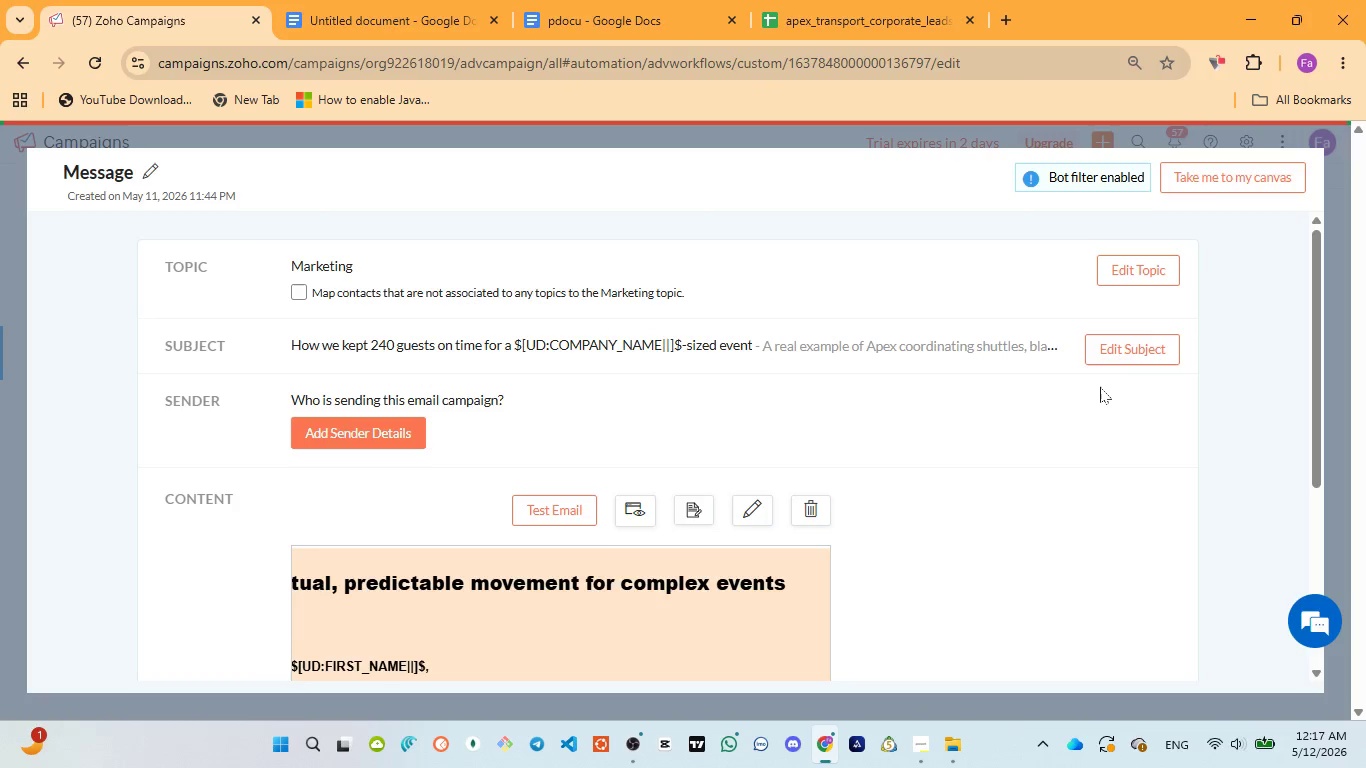 
scroll: coordinate [950, 476], scroll_direction: down, amount: 8.0
 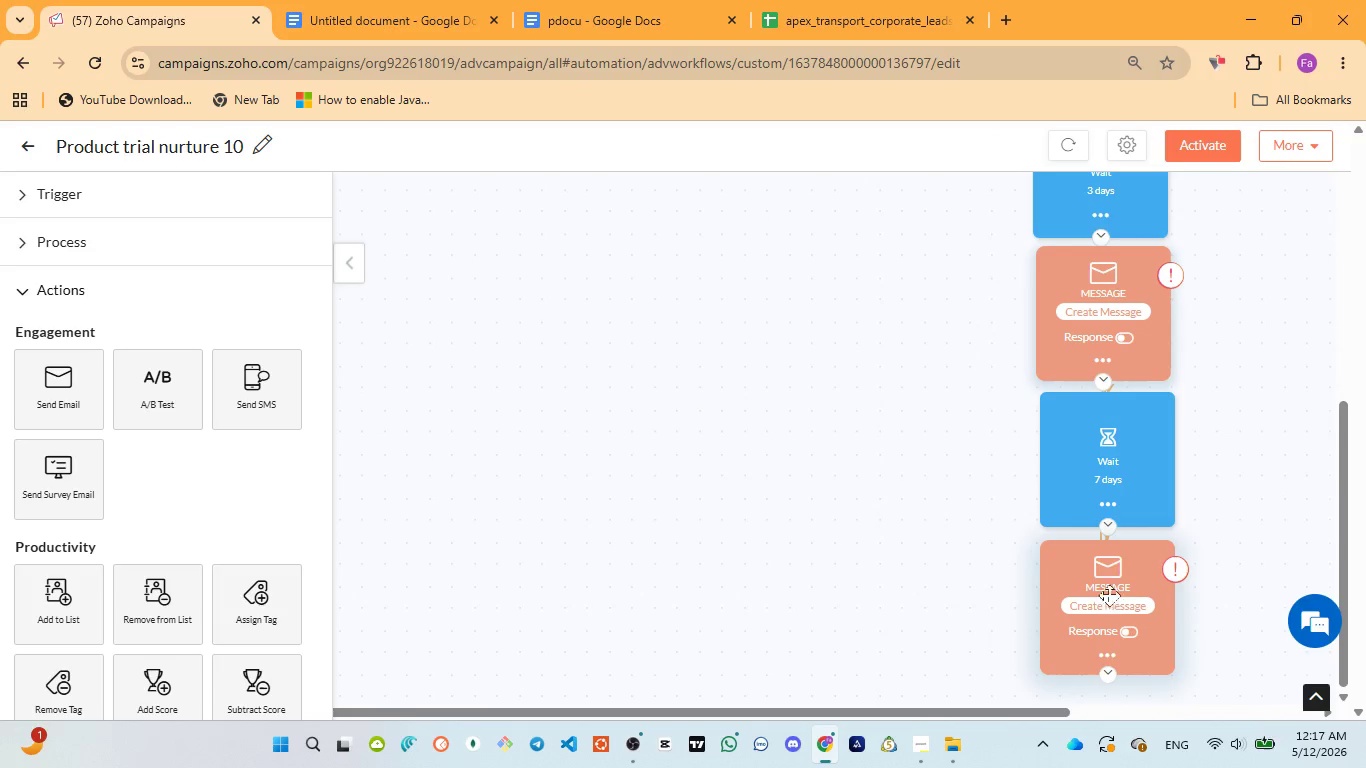 
left_click([1109, 606])
 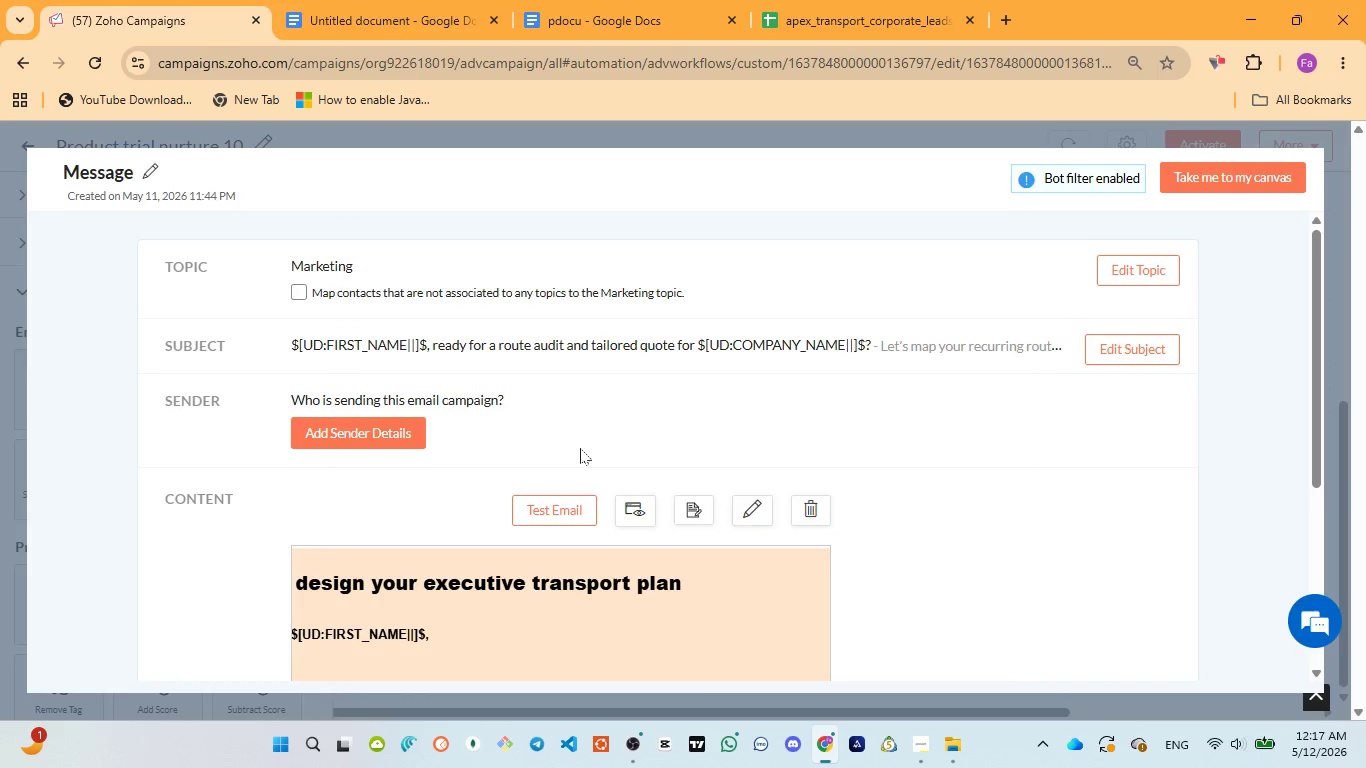 
left_click([1123, 359])
 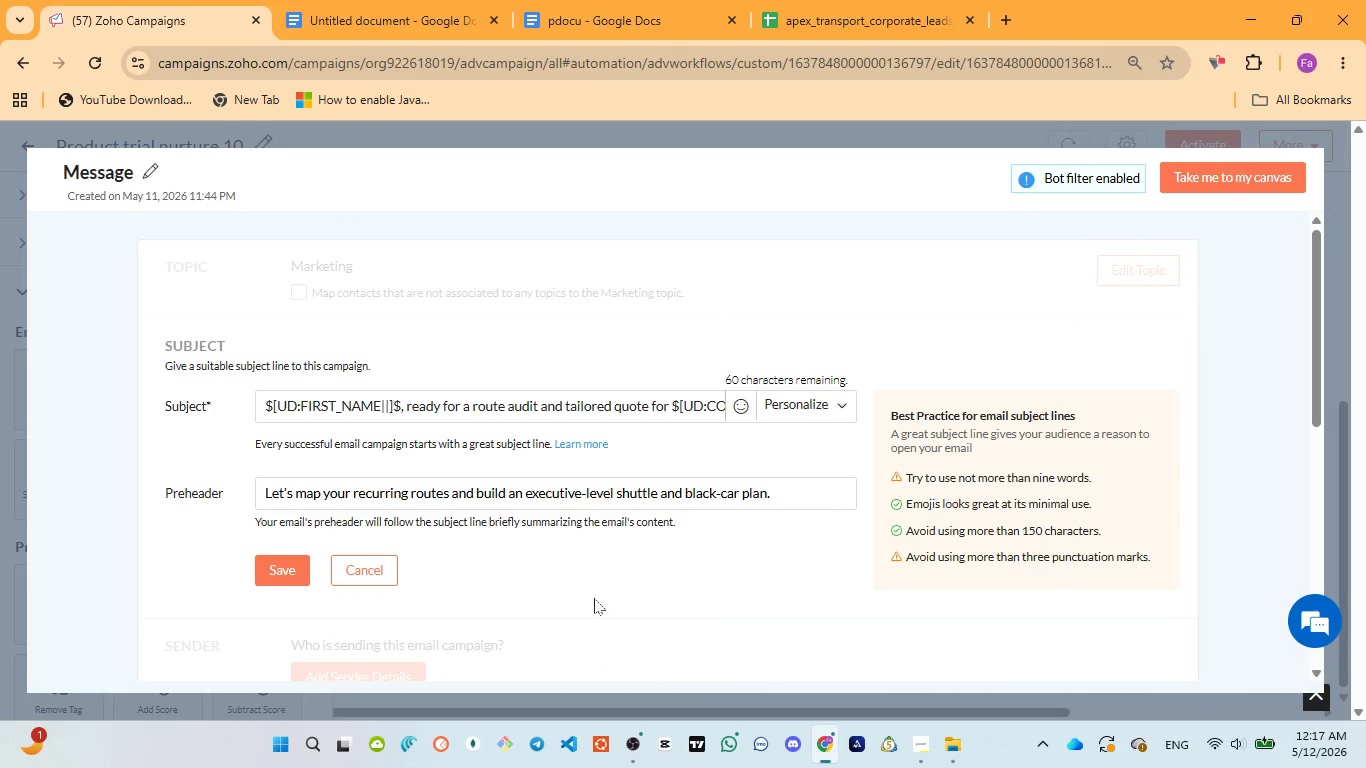 
left_click([350, 574])
 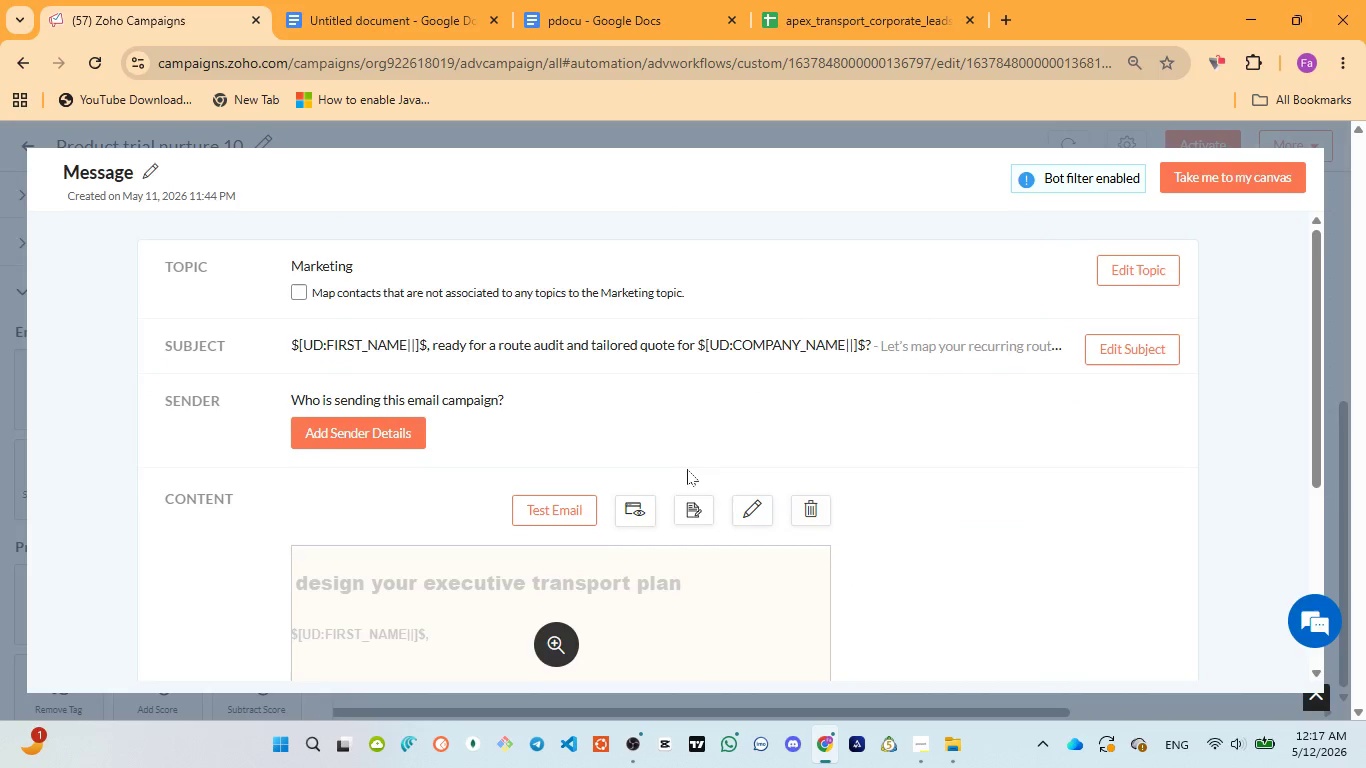 
scroll: coordinate [687, 469], scroll_direction: down, amount: 4.0
 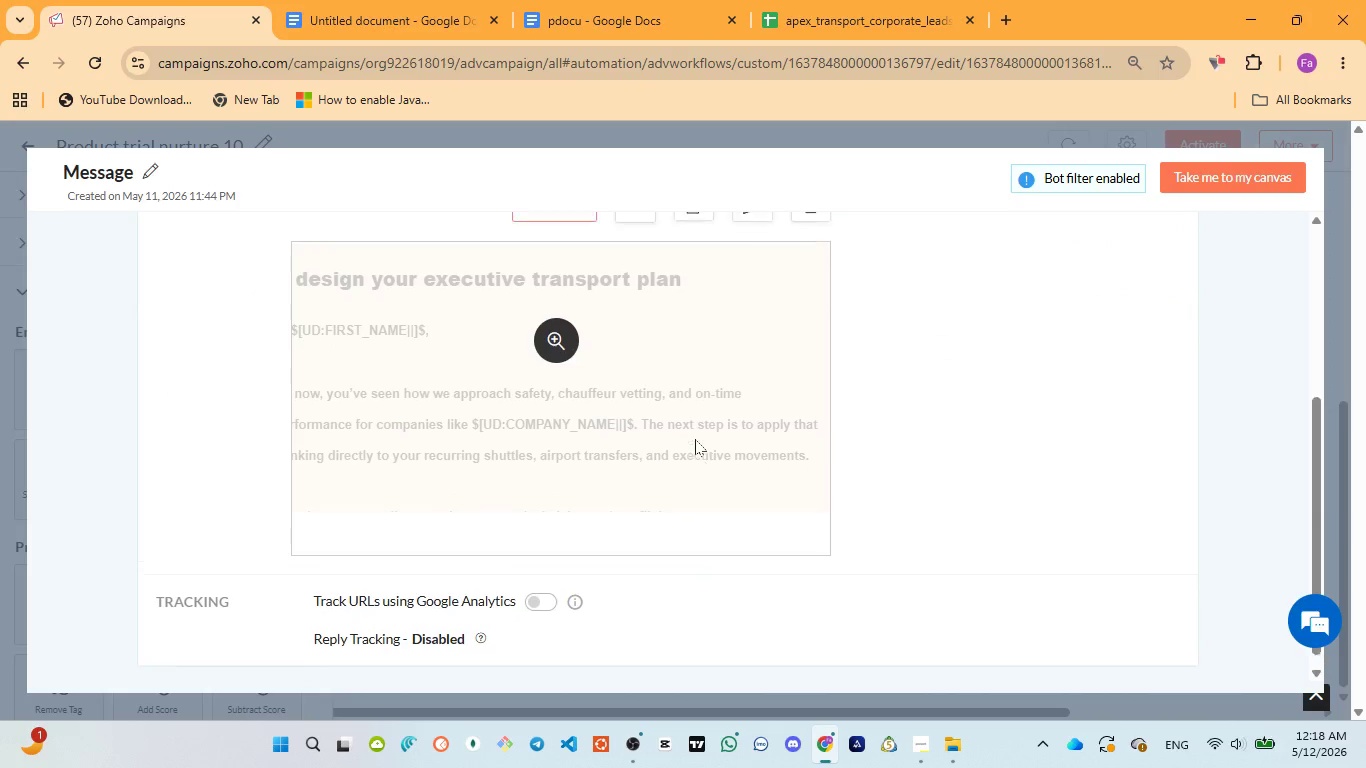 
scroll: coordinate [695, 439], scroll_direction: up, amount: 2.0
 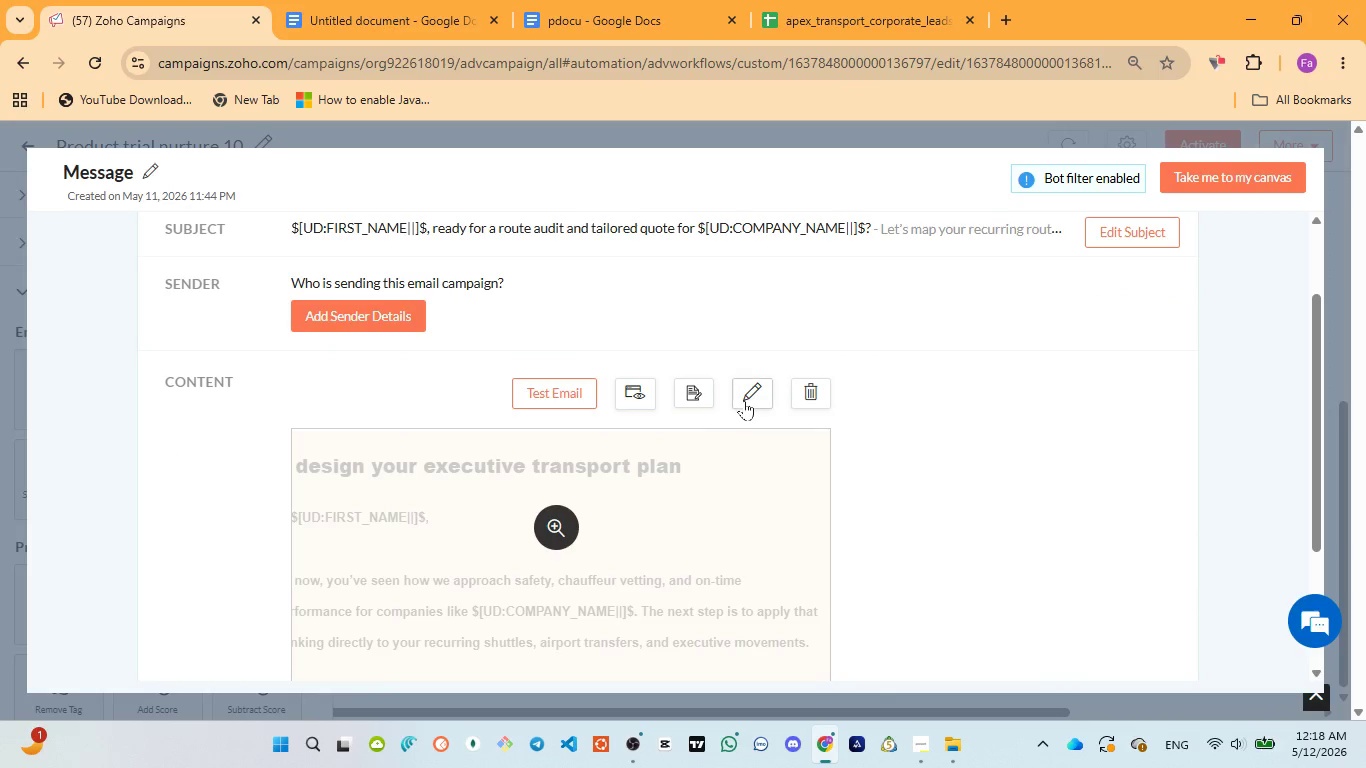 
left_click([745, 399])
 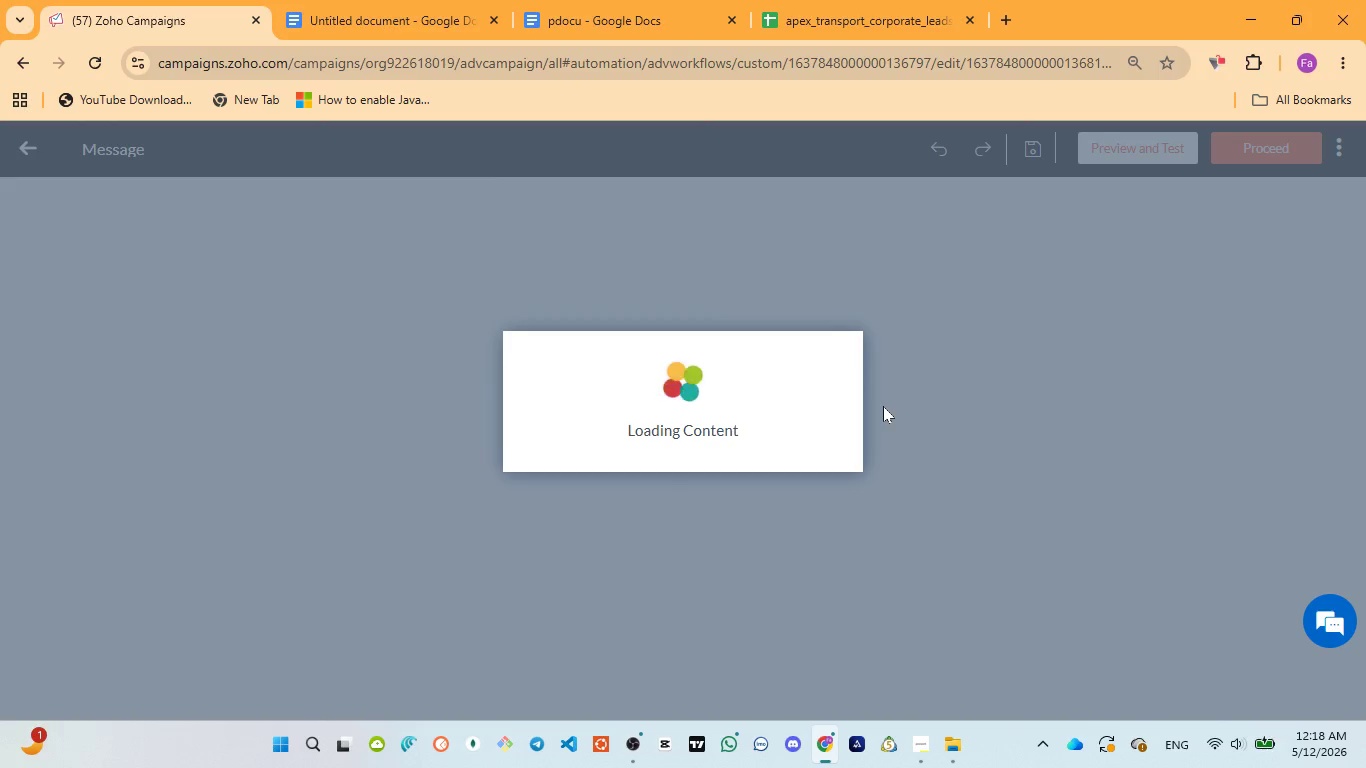 
wait(15.66)
 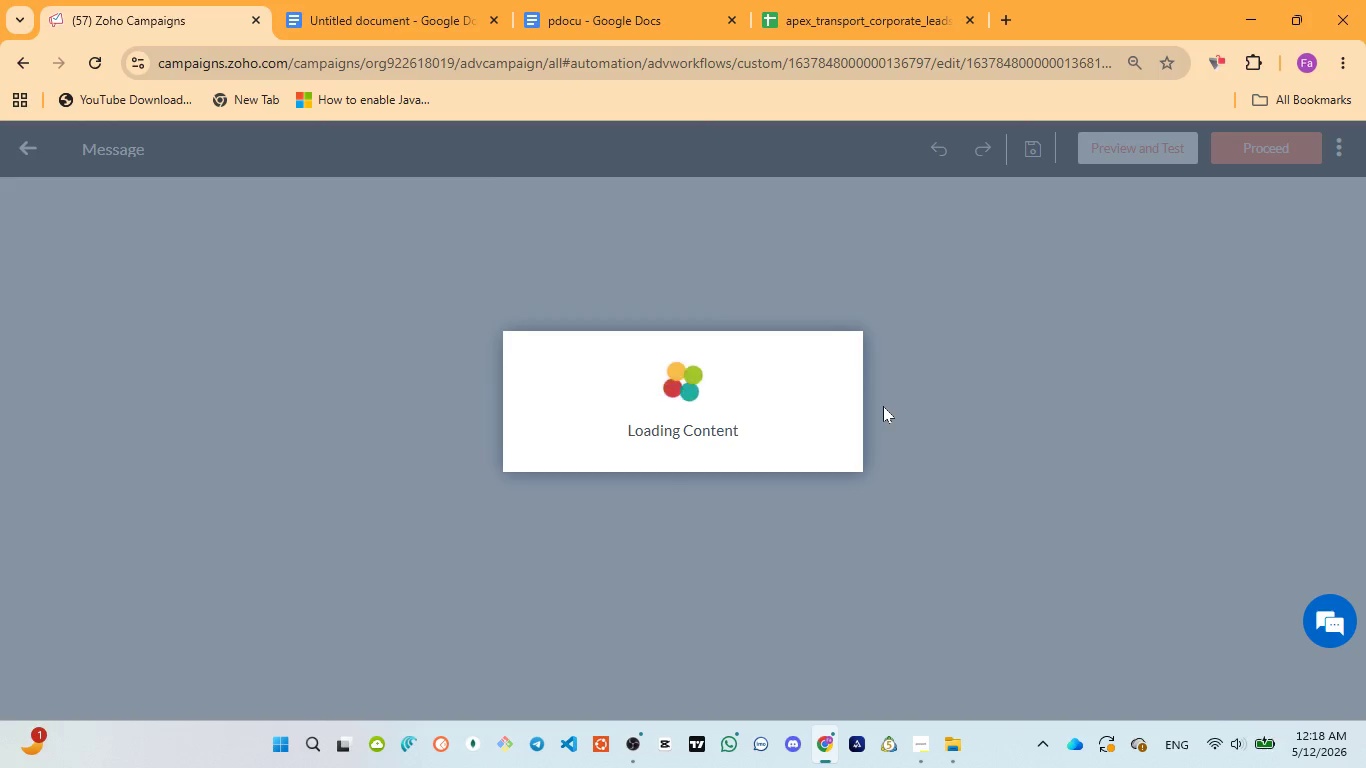 
scroll: coordinate [905, 402], scroll_direction: down, amount: 3.0
 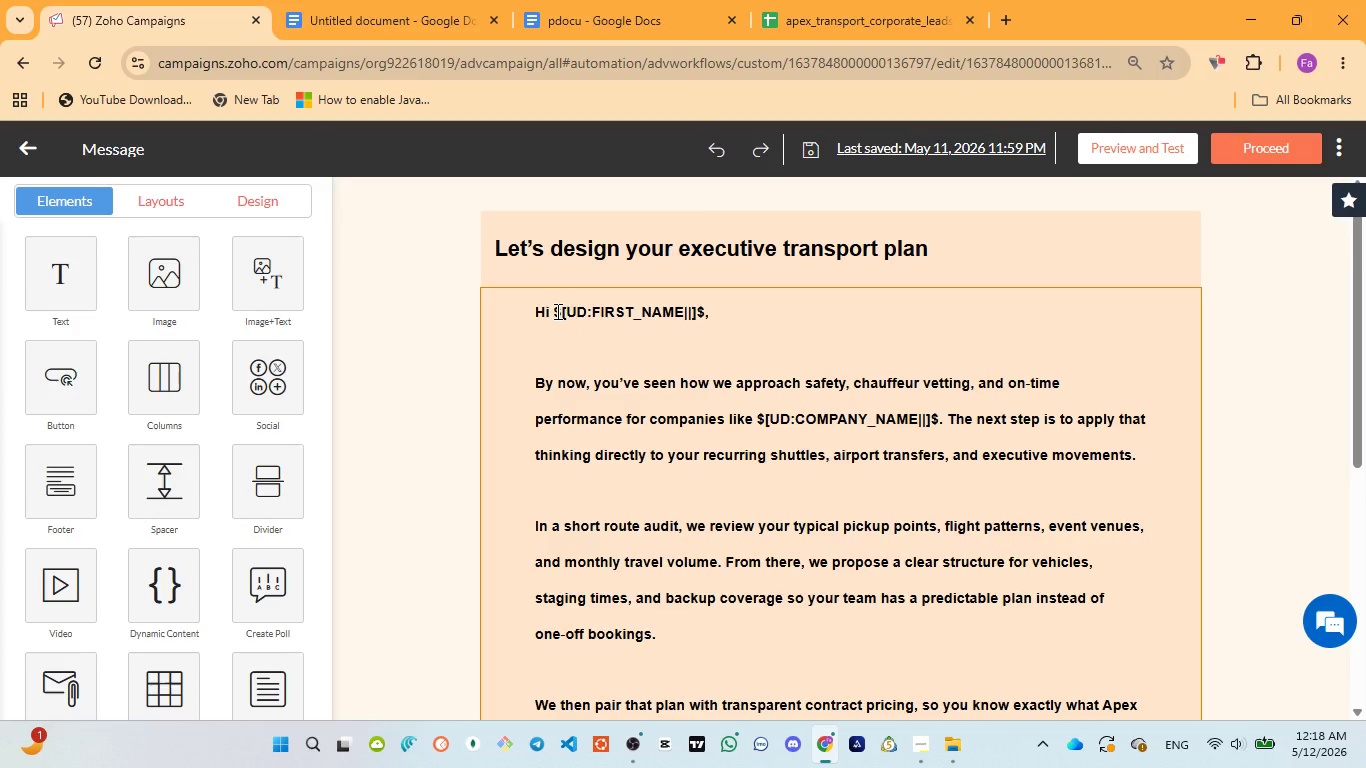 
left_click_drag(start_coordinate=[556, 311], to_coordinate=[704, 309])
 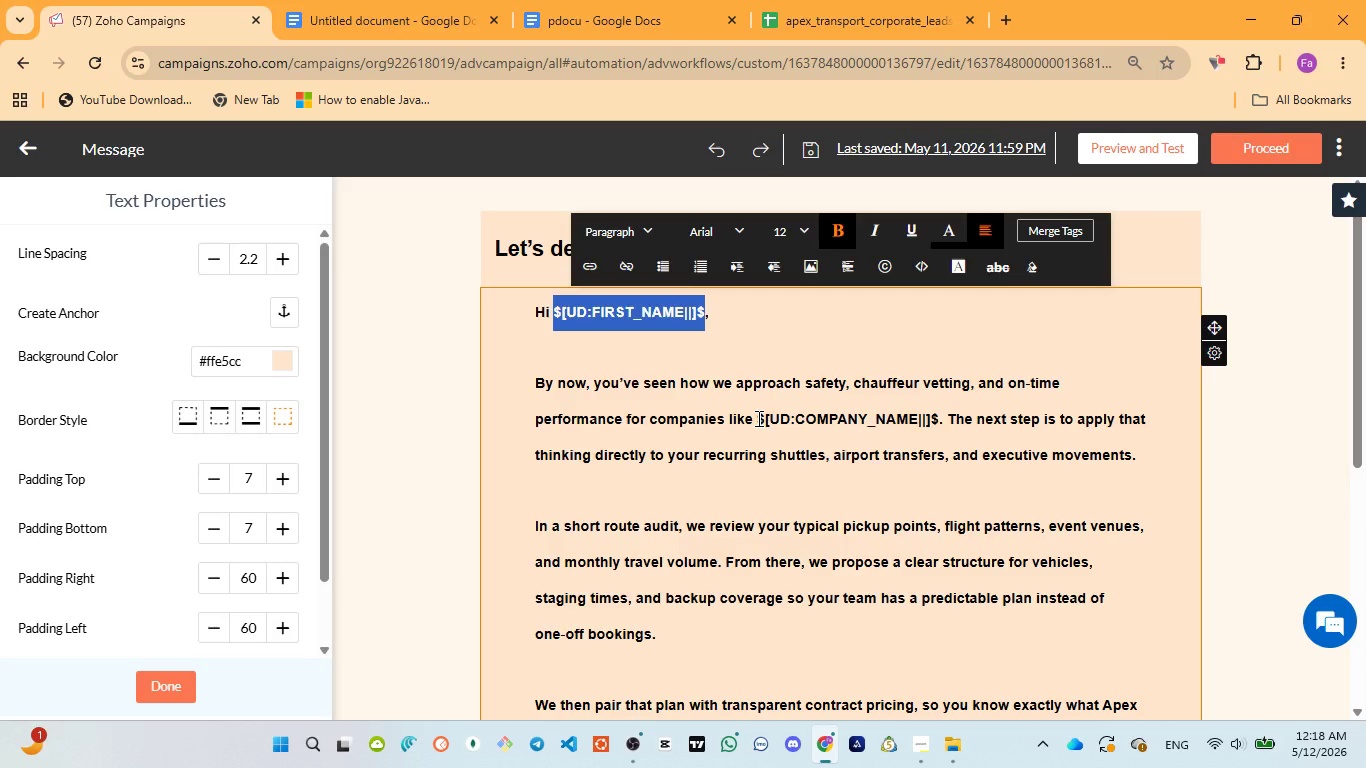 
left_click_drag(start_coordinate=[756, 417], to_coordinate=[938, 403])
 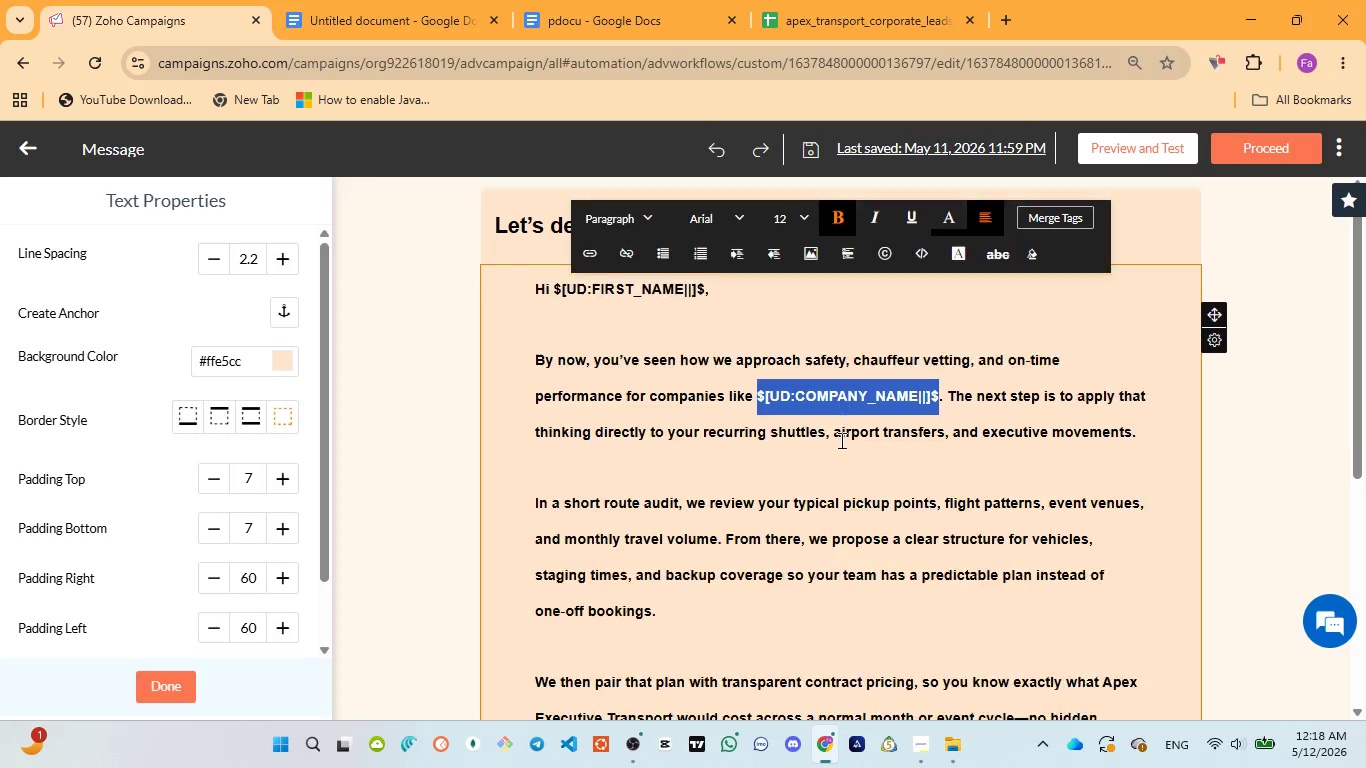 
scroll: coordinate [686, 516], scroll_direction: down, amount: 4.0
 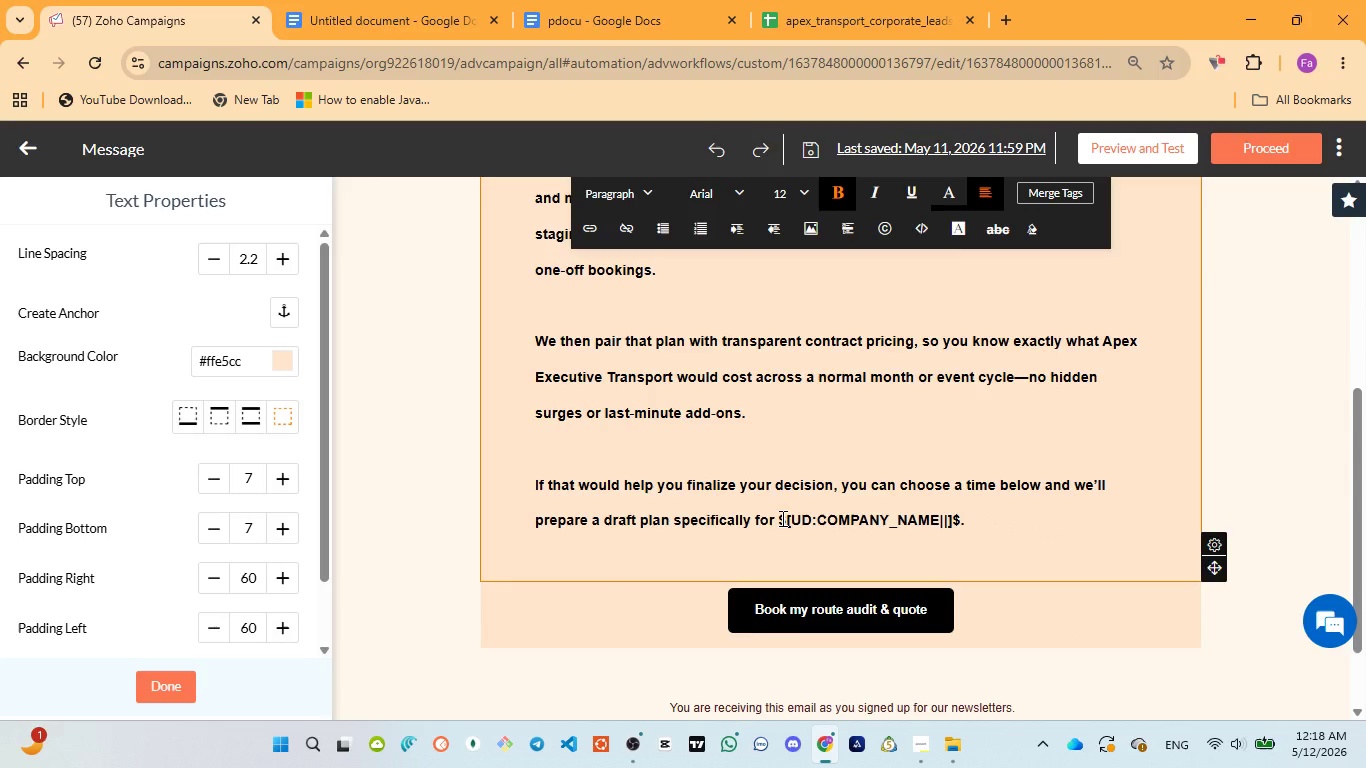 
left_click_drag(start_coordinate=[781, 518], to_coordinate=[960, 514])
 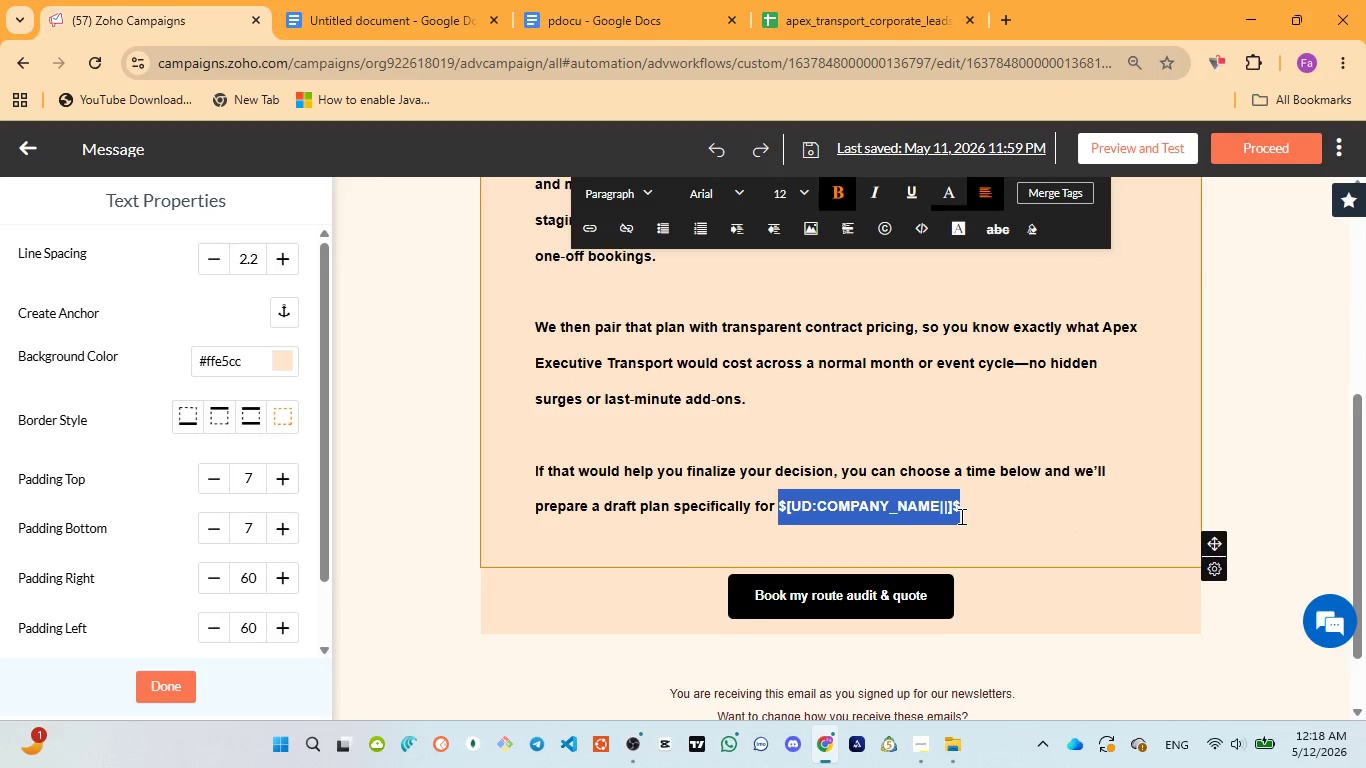 
scroll: coordinate [959, 517], scroll_direction: up, amount: 3.0
 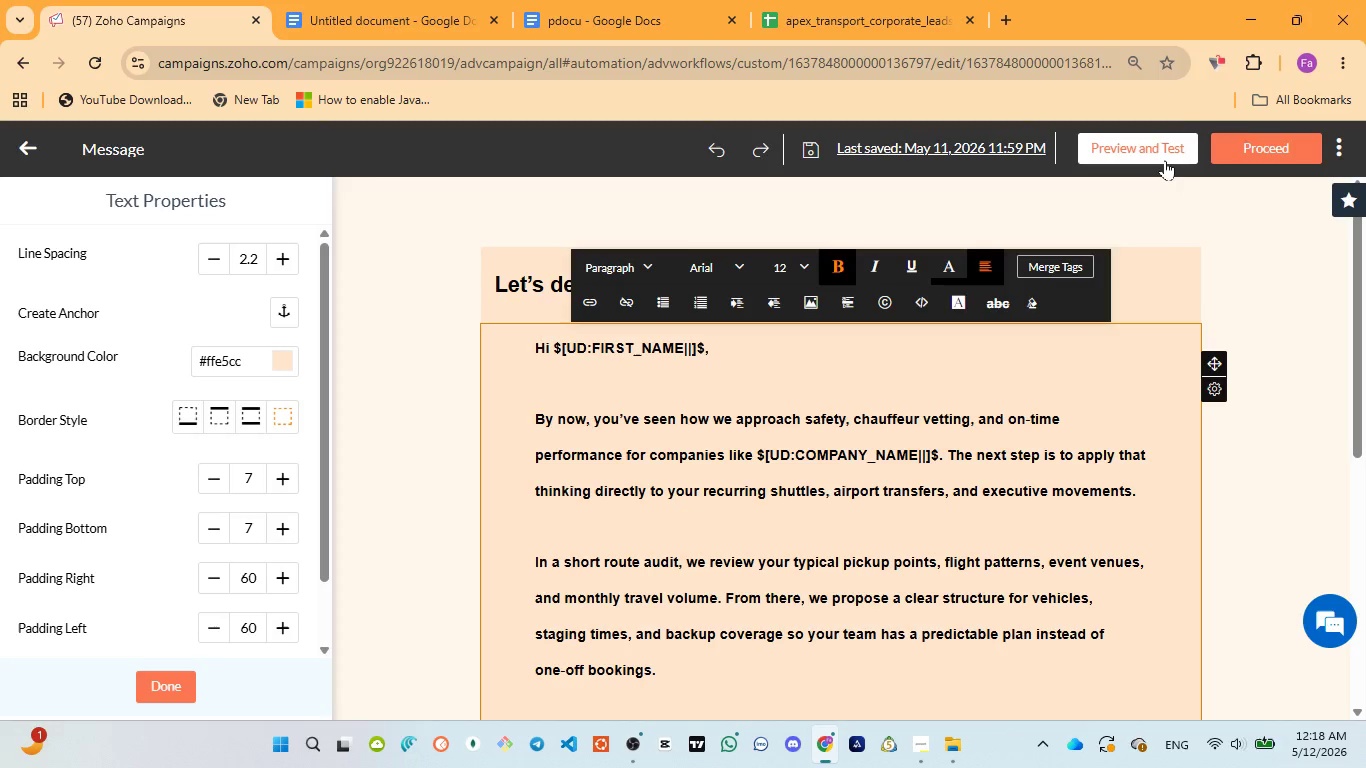 
left_click([1165, 159])
 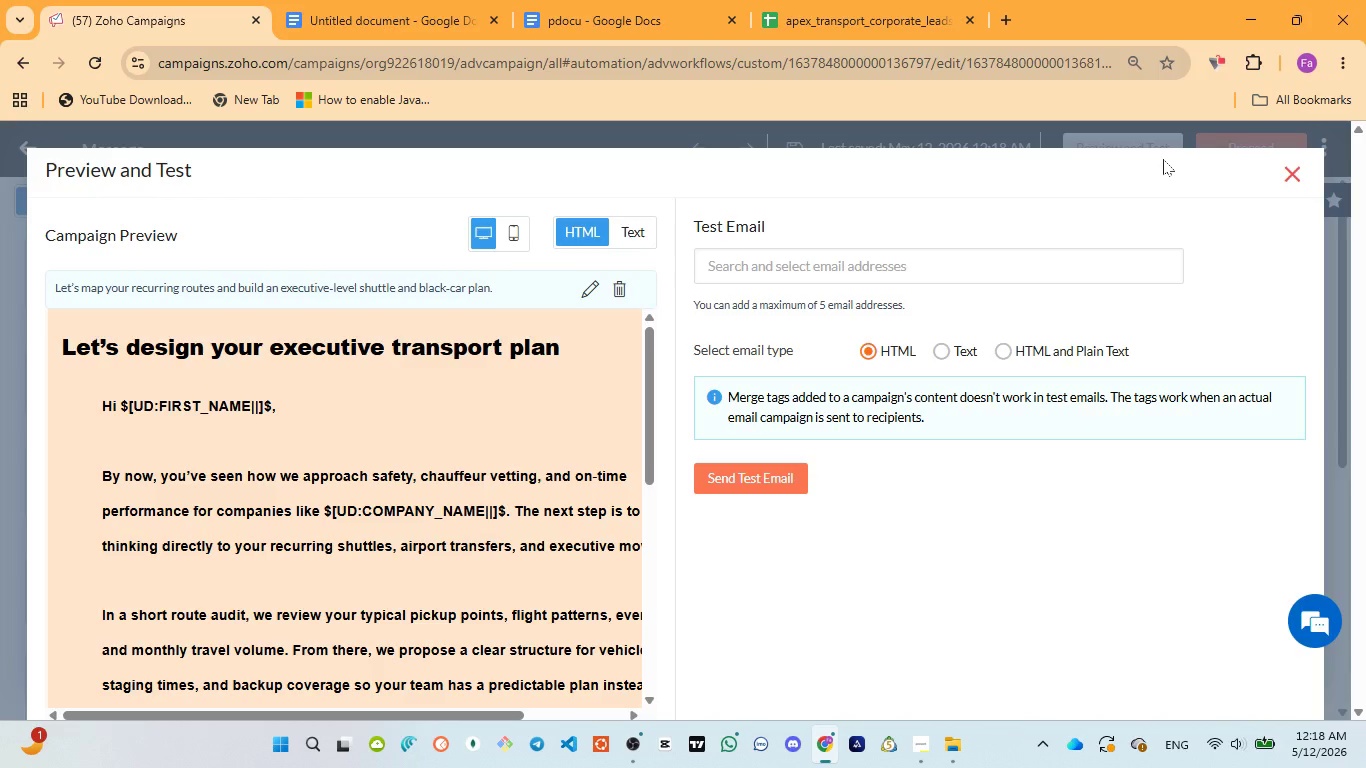 
wait(13.44)
 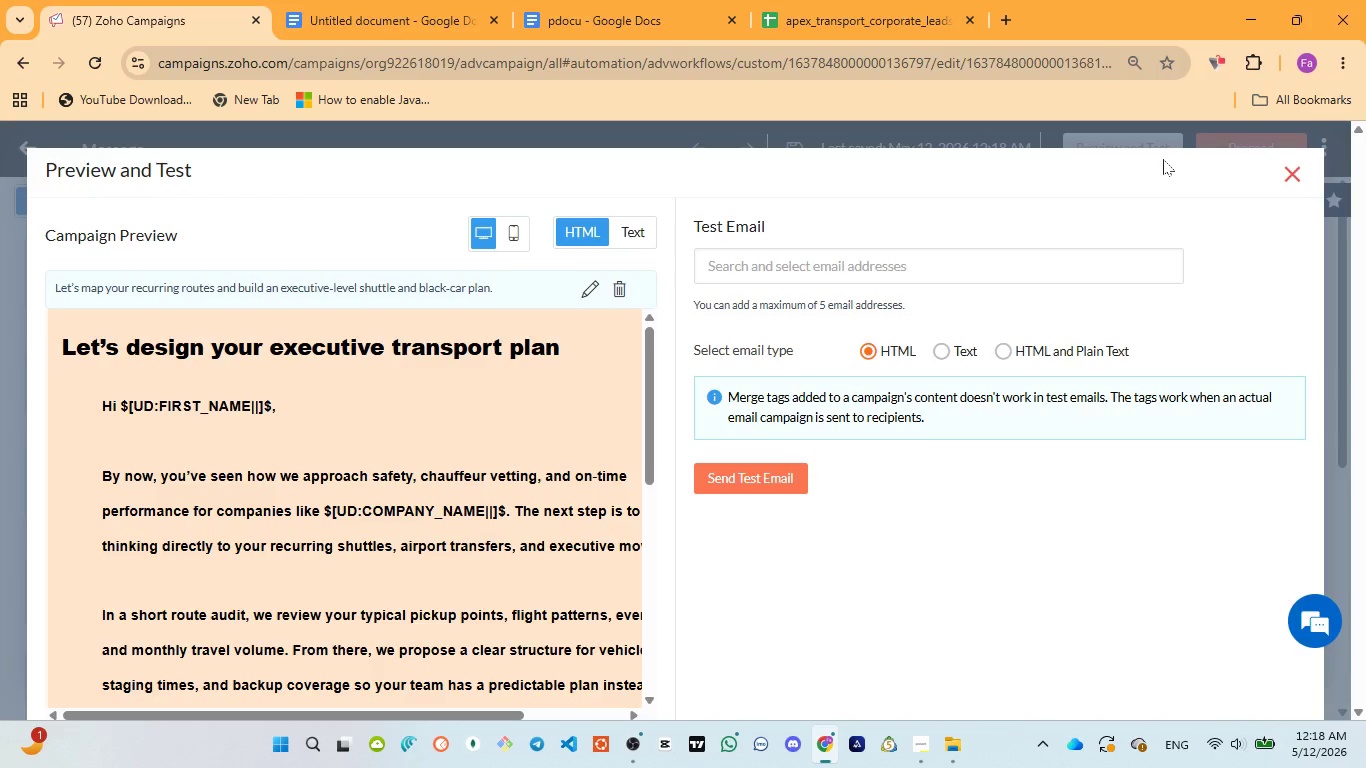 
scroll: coordinate [513, 477], scroll_direction: down, amount: 5.0
 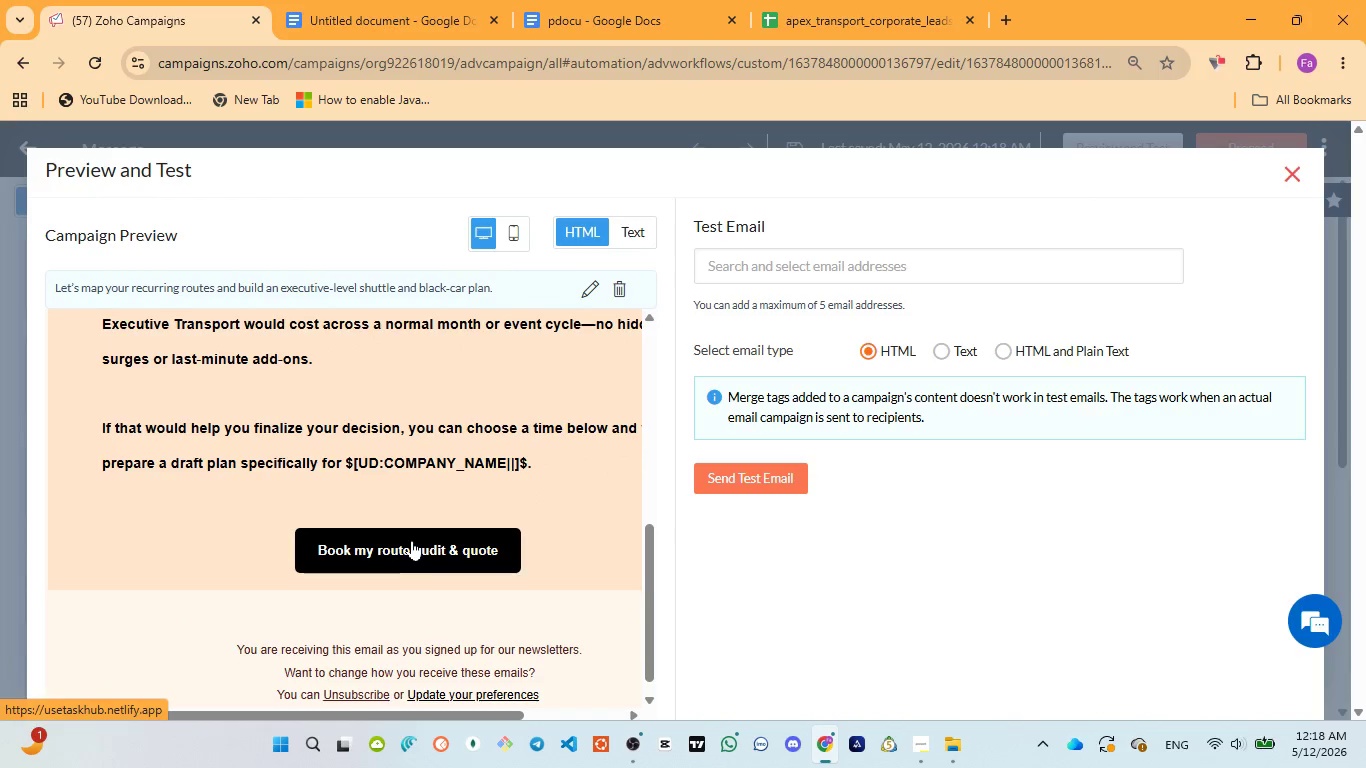 
left_click([412, 540])
 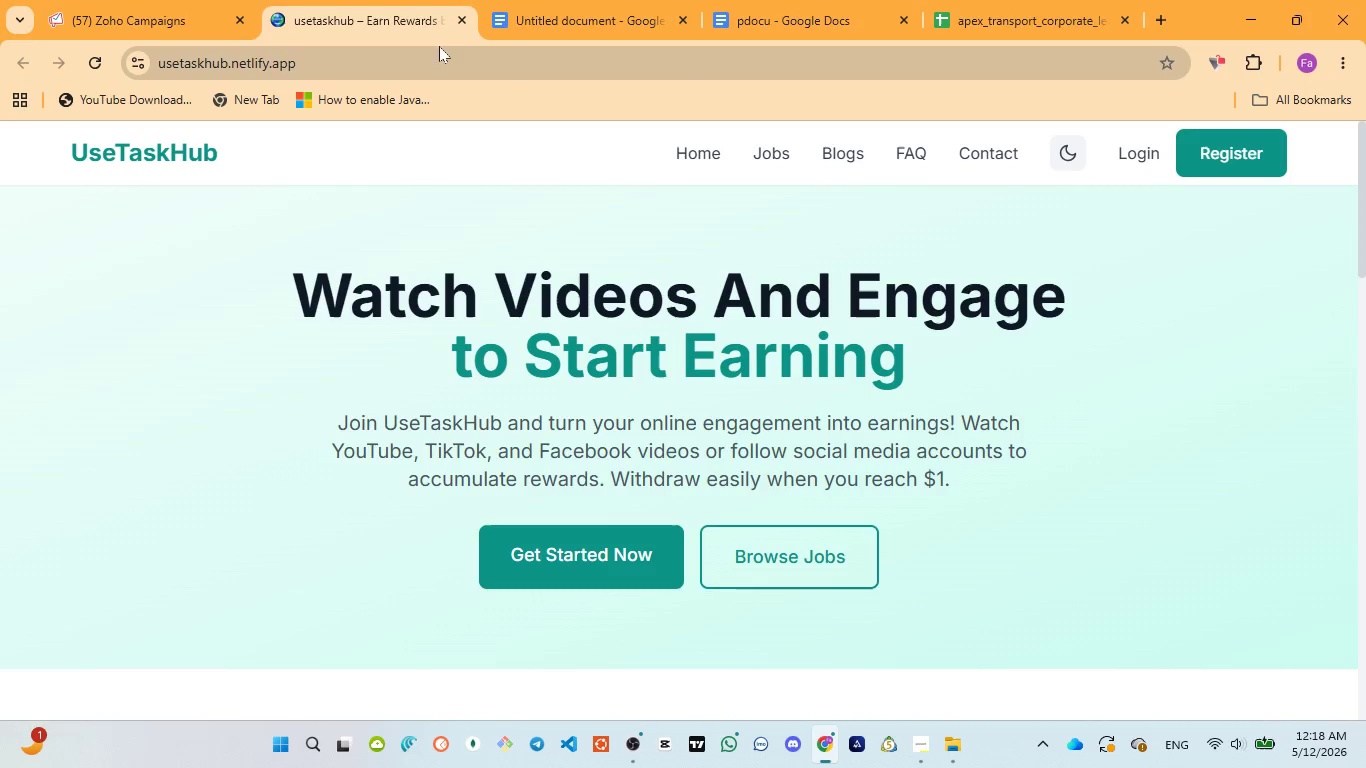 
left_click([462, 24])
 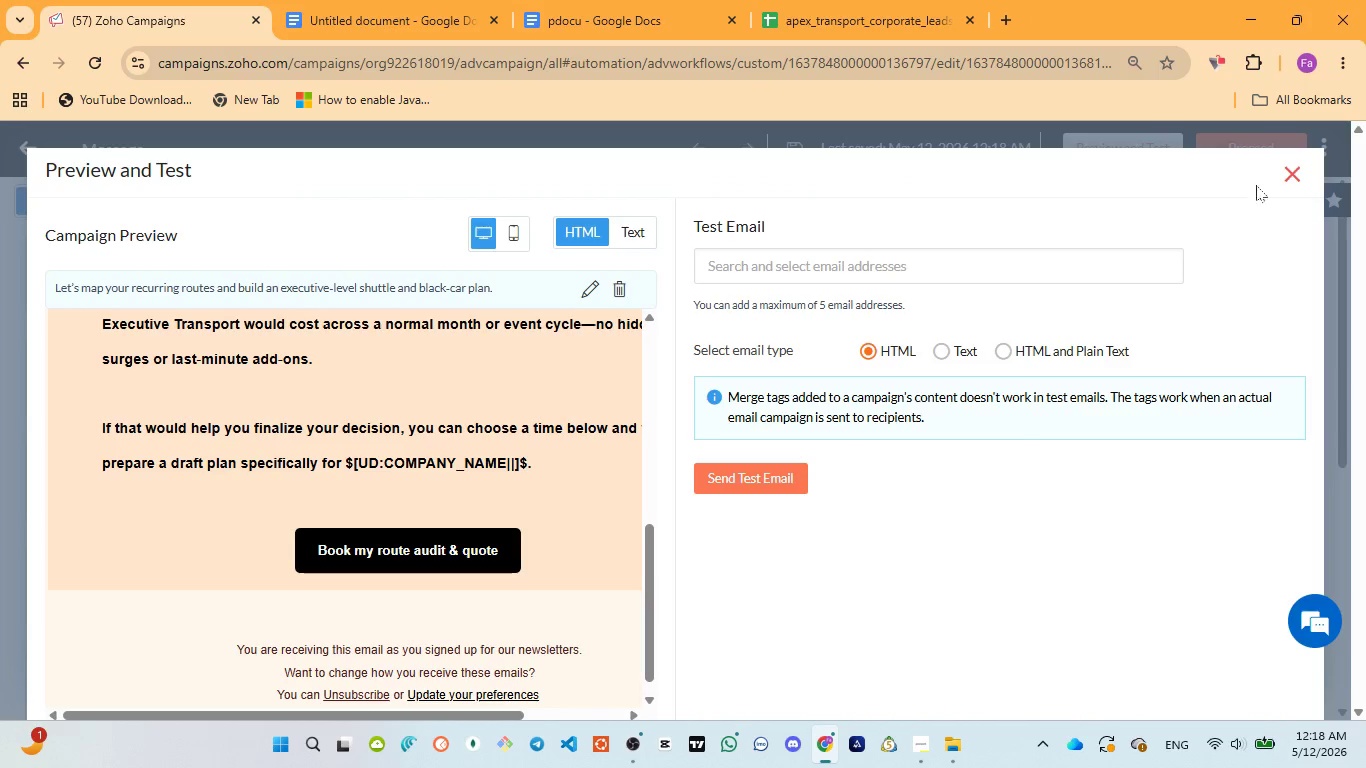 
left_click([1296, 171])
 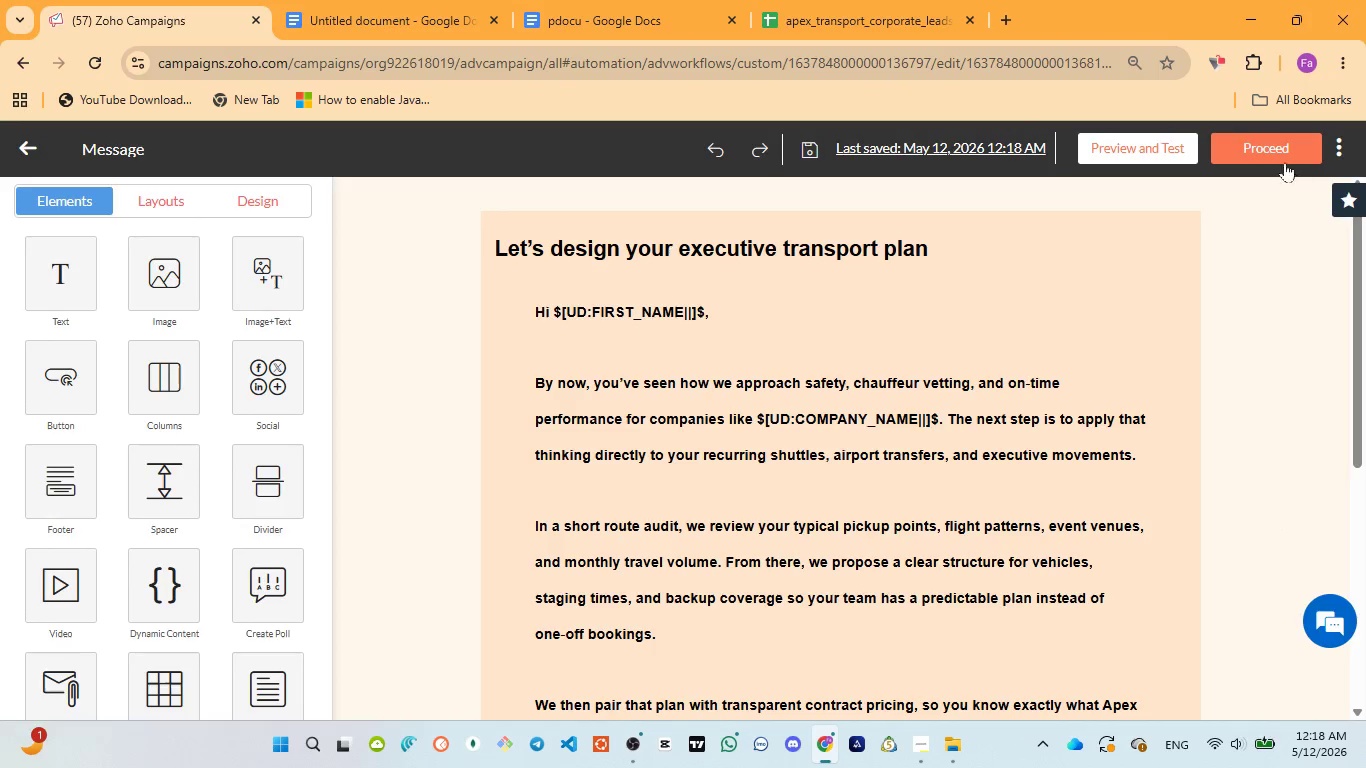 
left_click([1281, 157])
 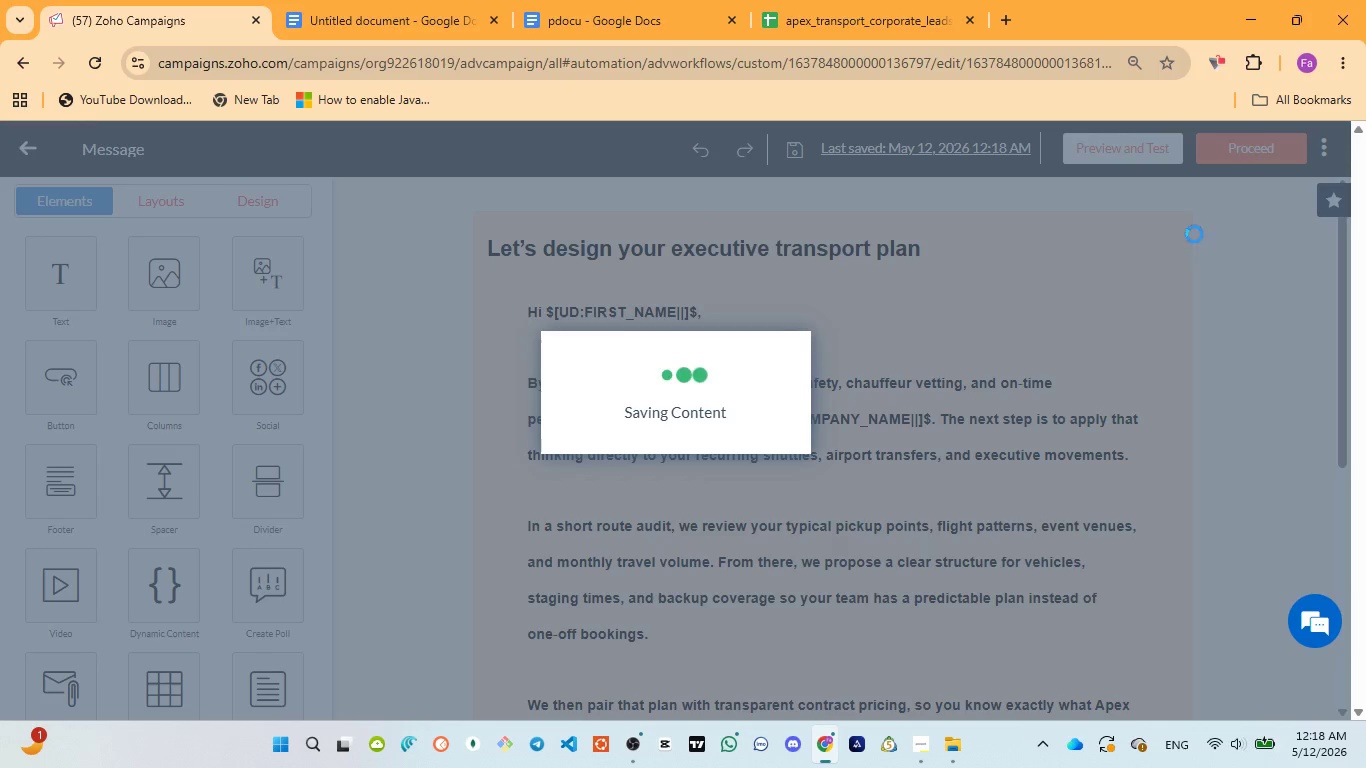 
mouse_move([990, 320])
 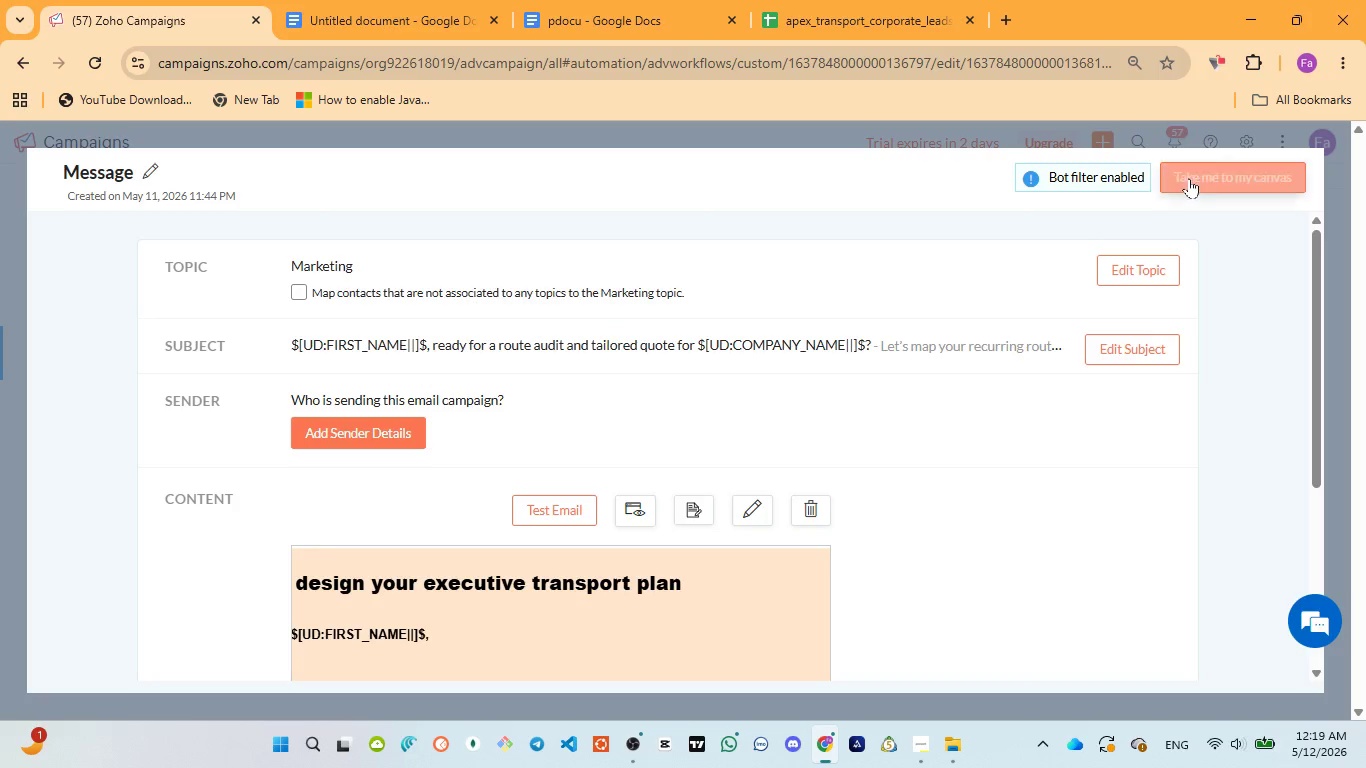 
left_click([1190, 177])
 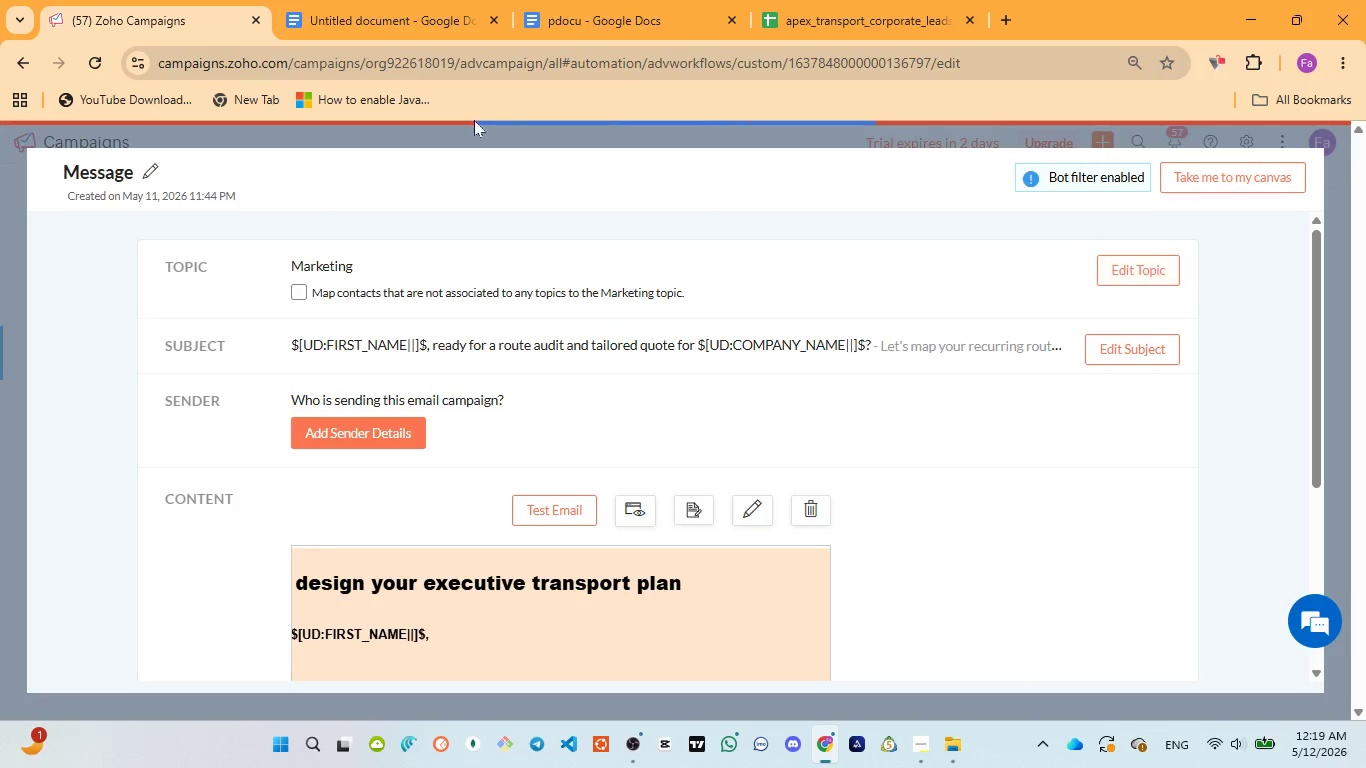 
left_click([382, 13])
 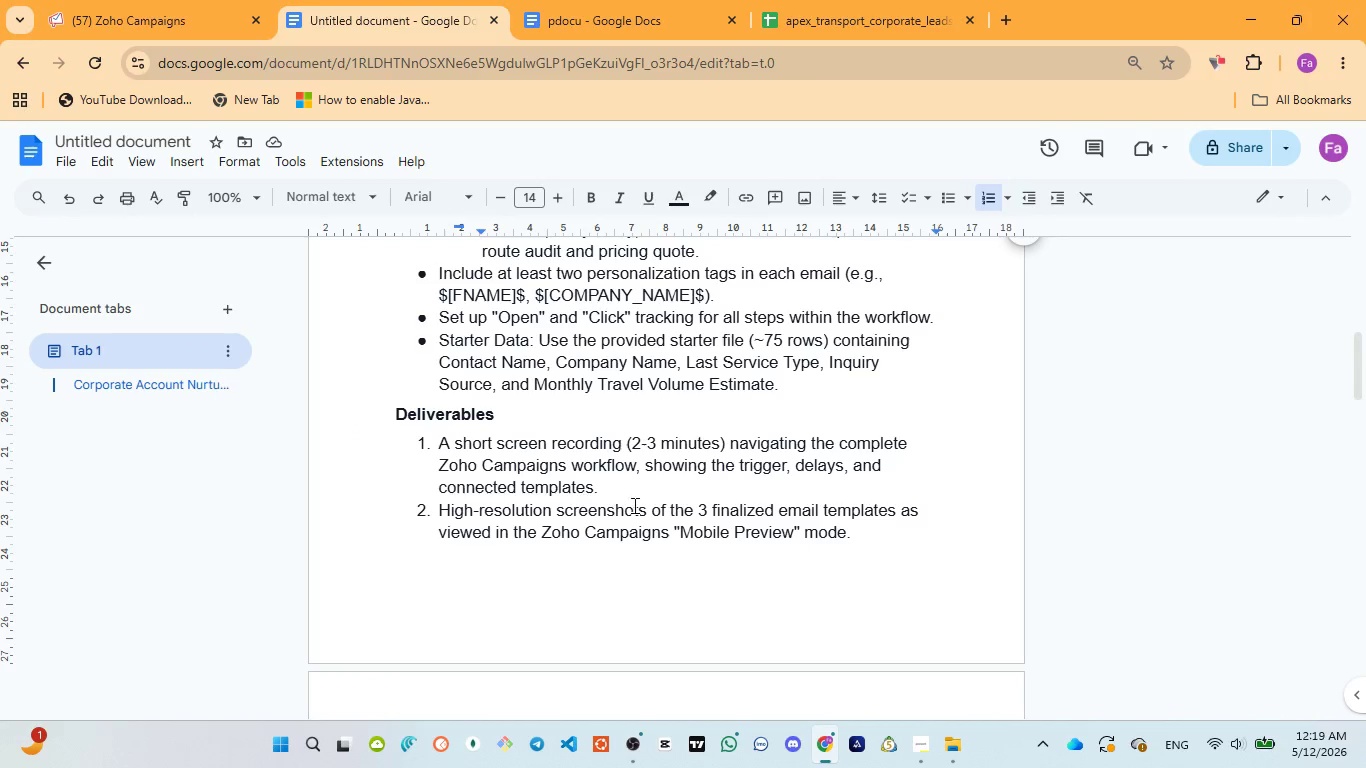 
wait(9.05)
 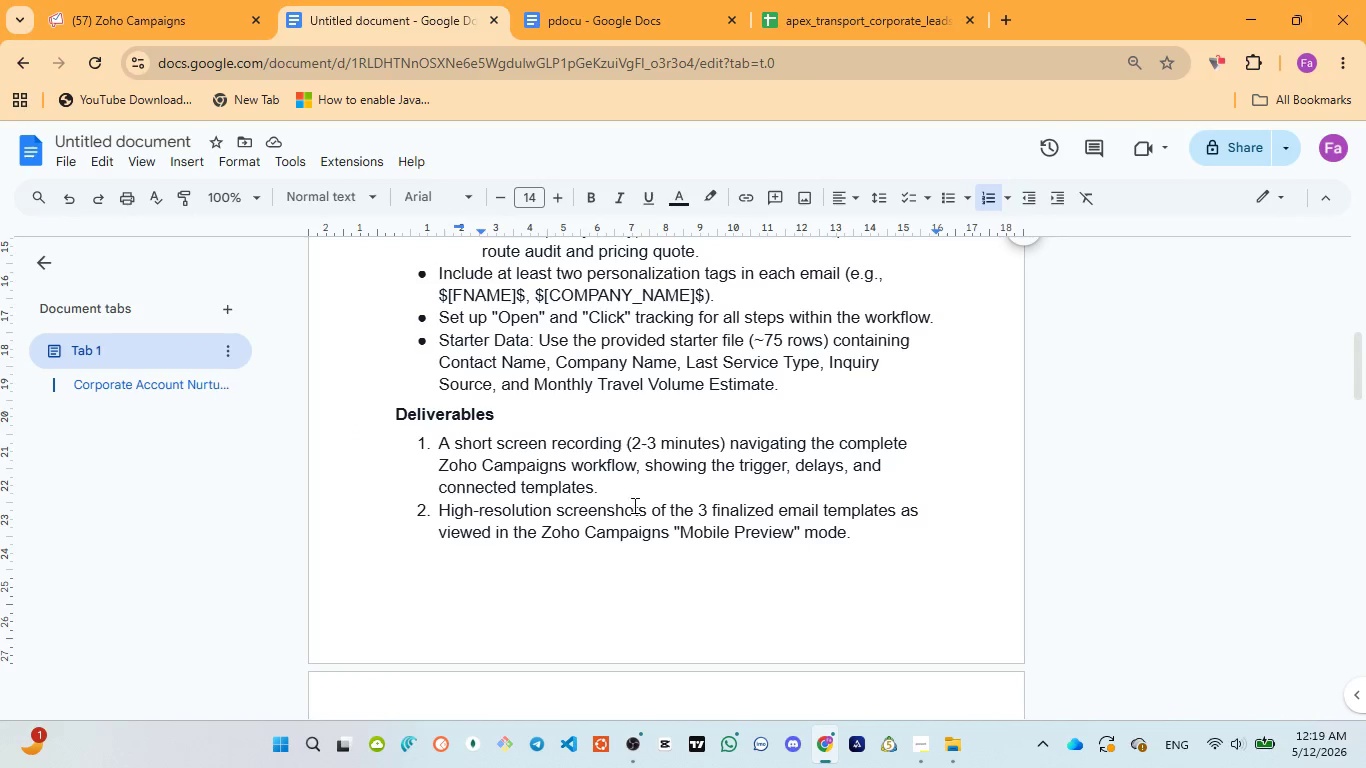 
scroll: coordinate [1122, 432], scroll_direction: down, amount: 4.0
 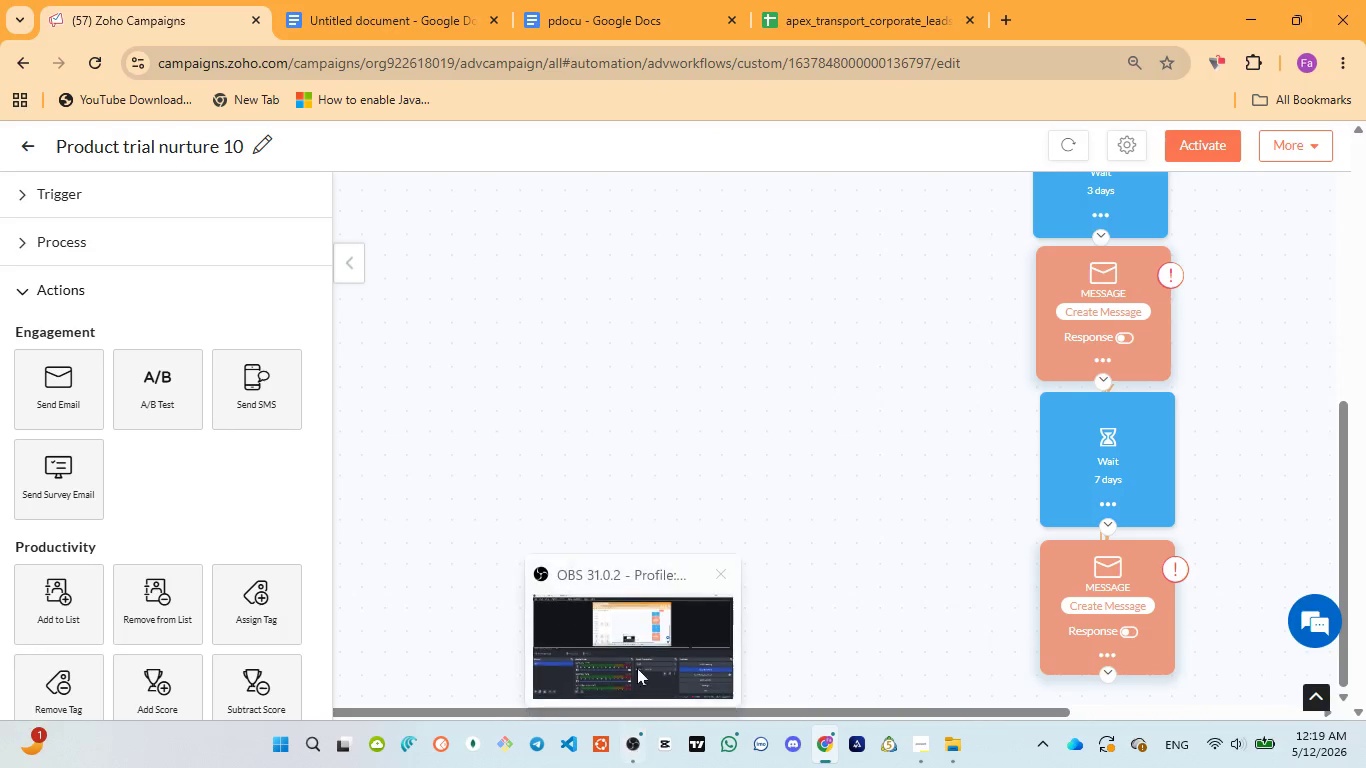 
left_click([1118, 513])
 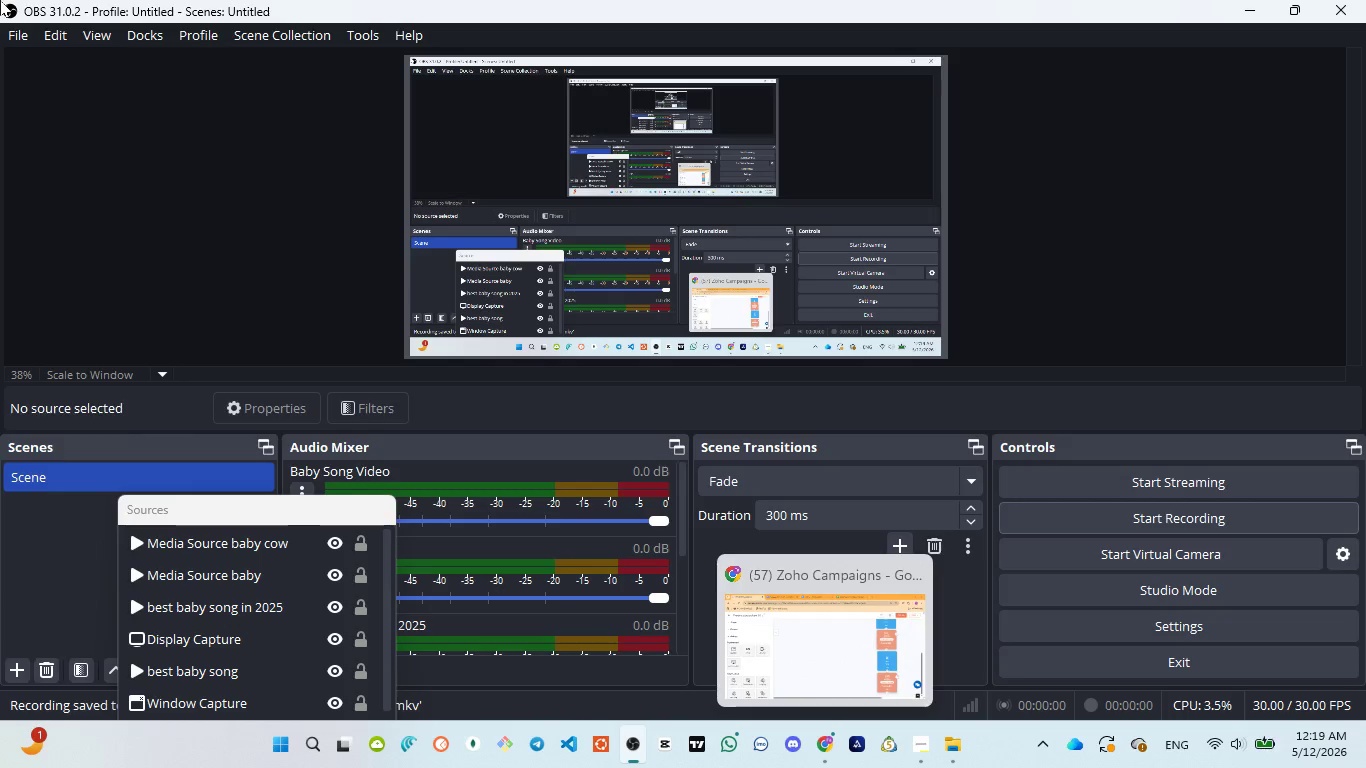 
wait(5.25)
 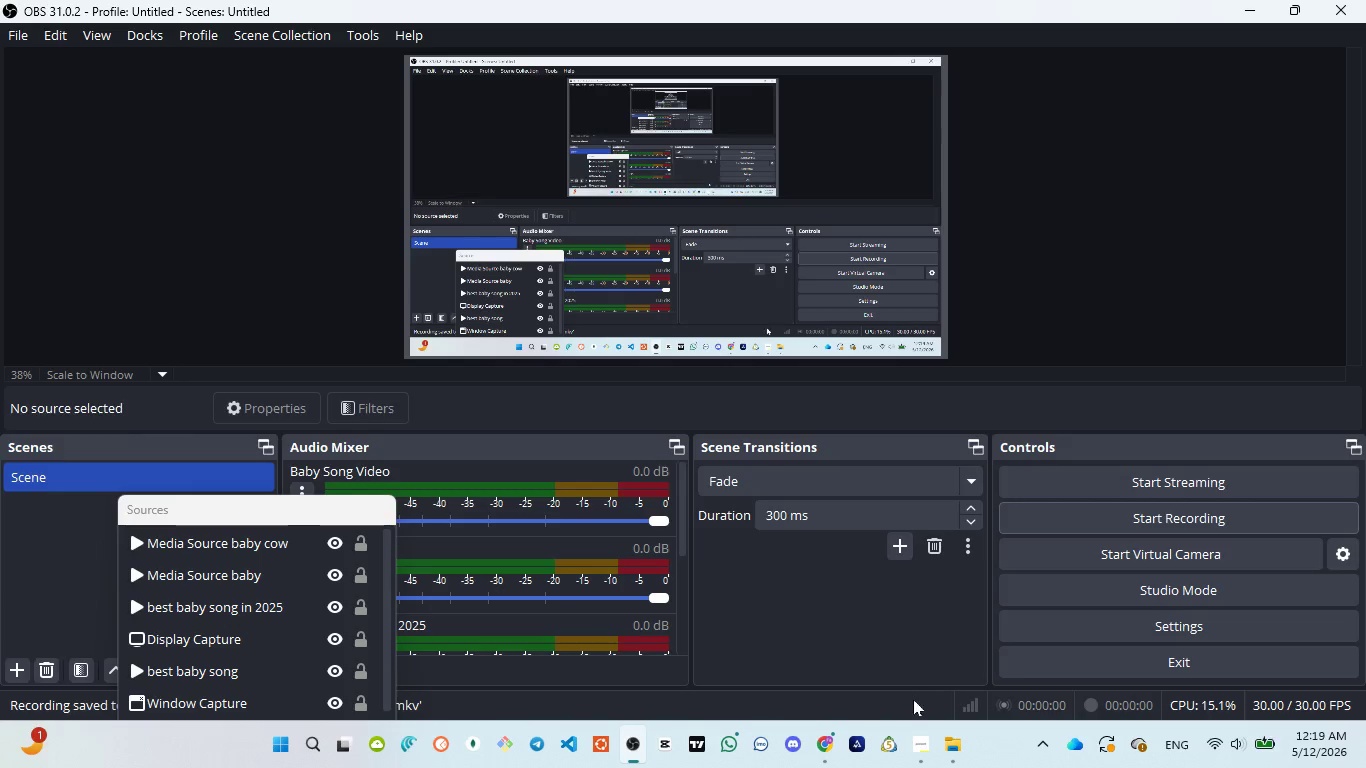 
left_click([48, 65])
 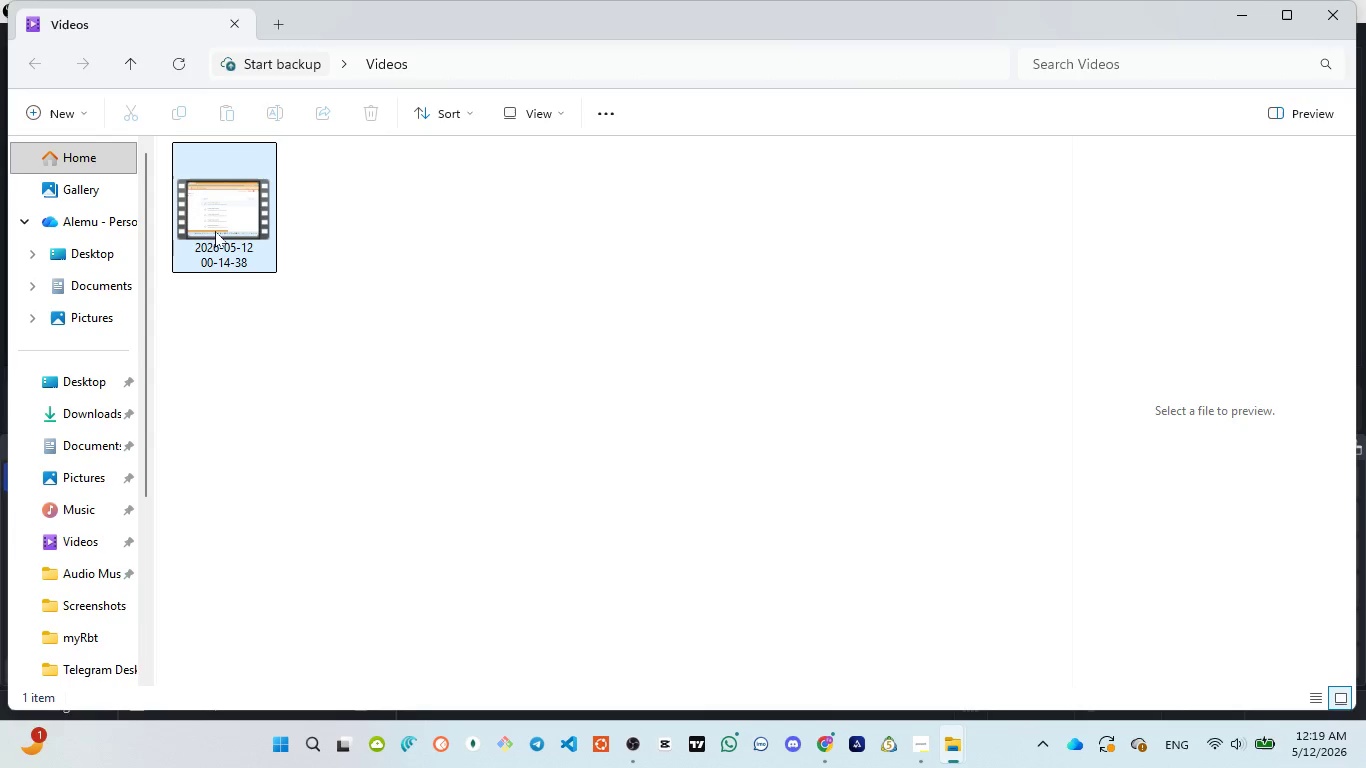 
left_click([210, 261])
 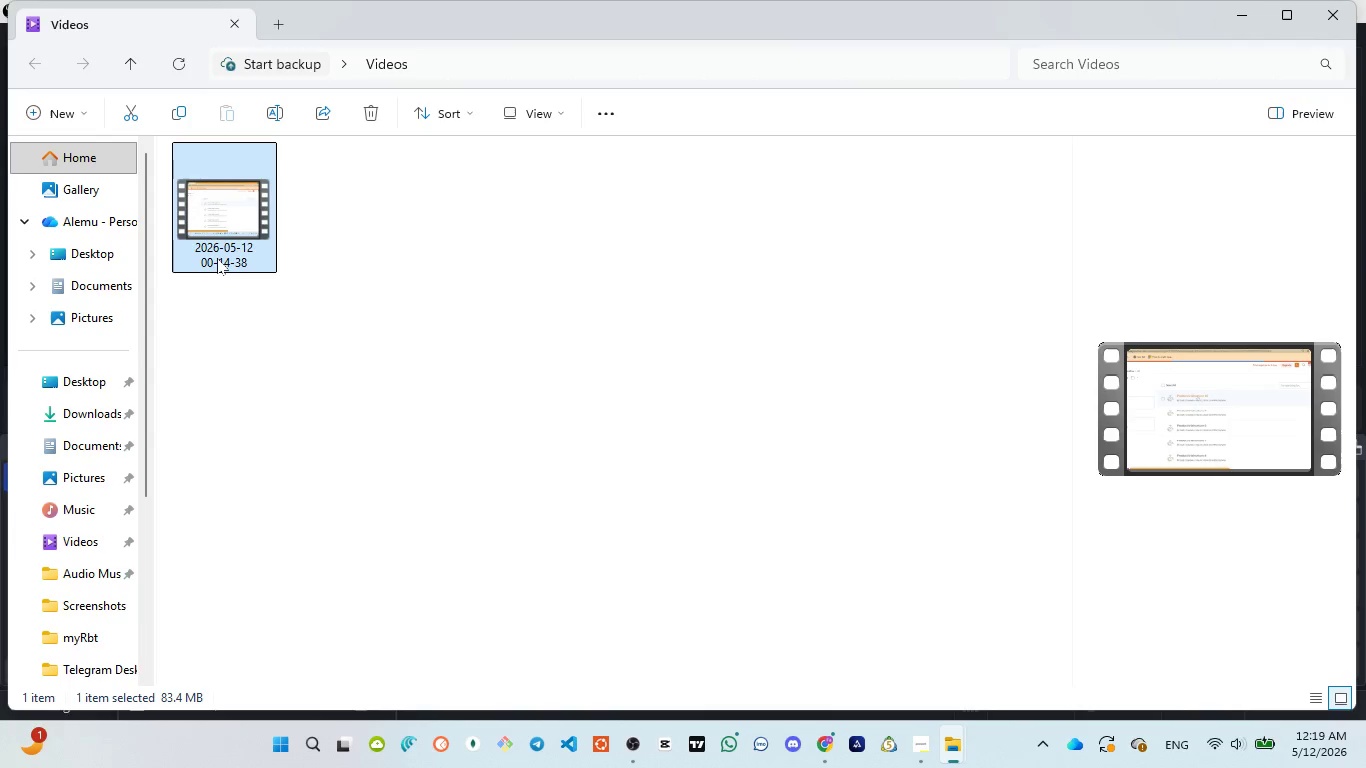 
left_click([217, 258])
 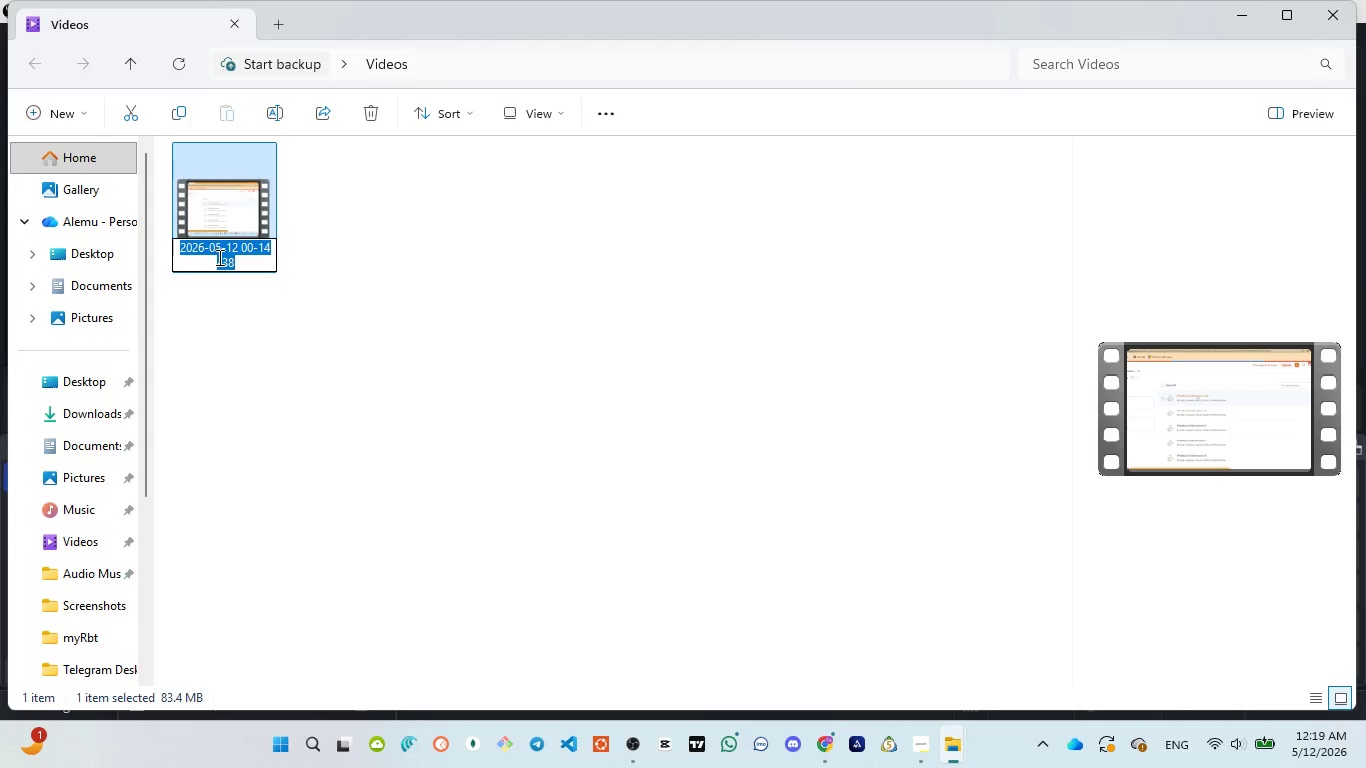 
type(video)
 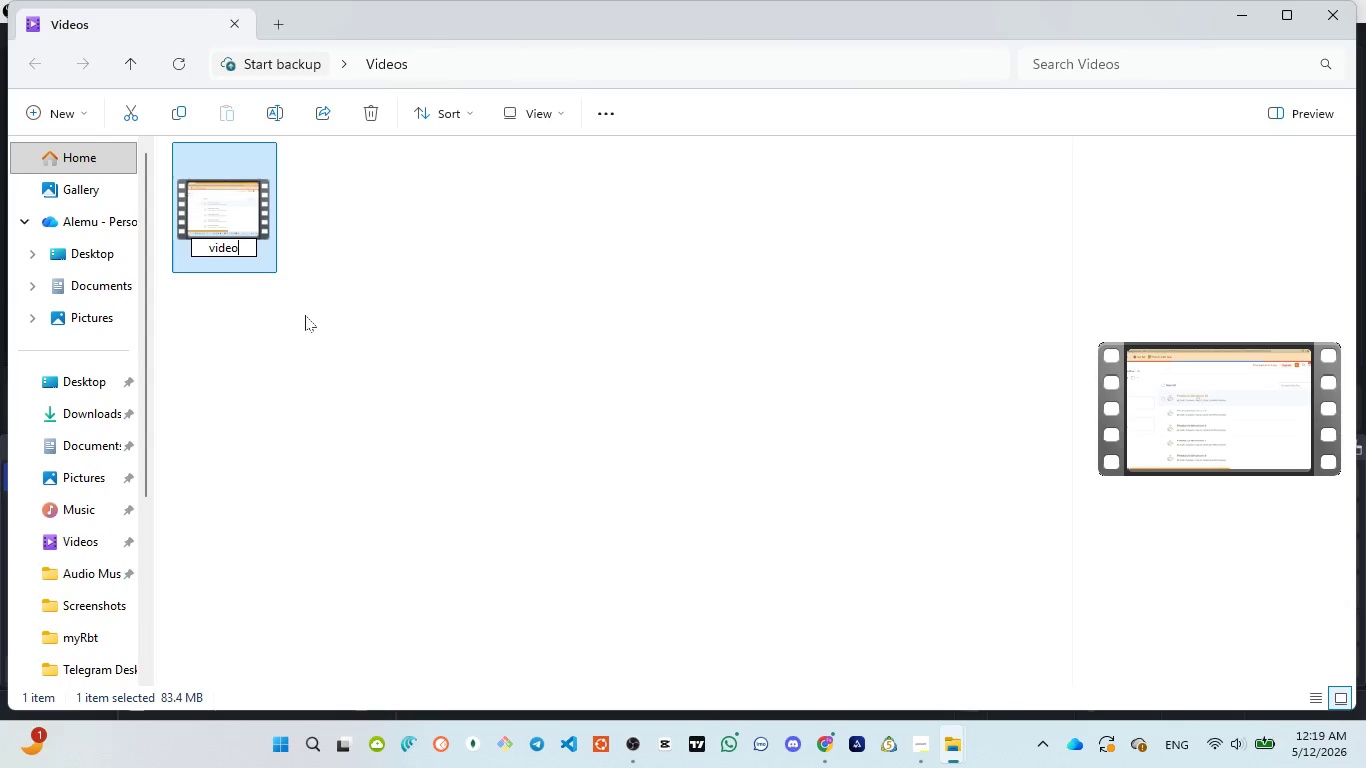 
key(1)
 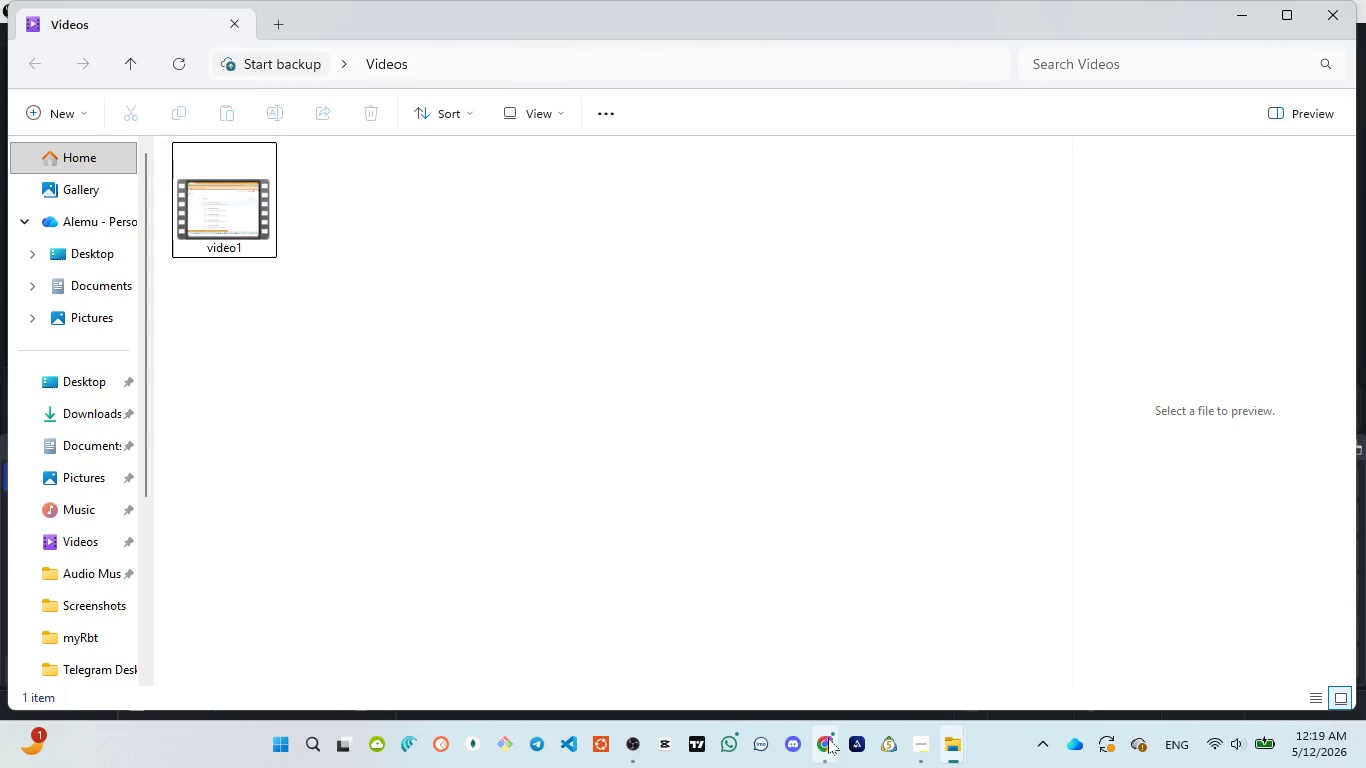 
left_click([811, 660])
 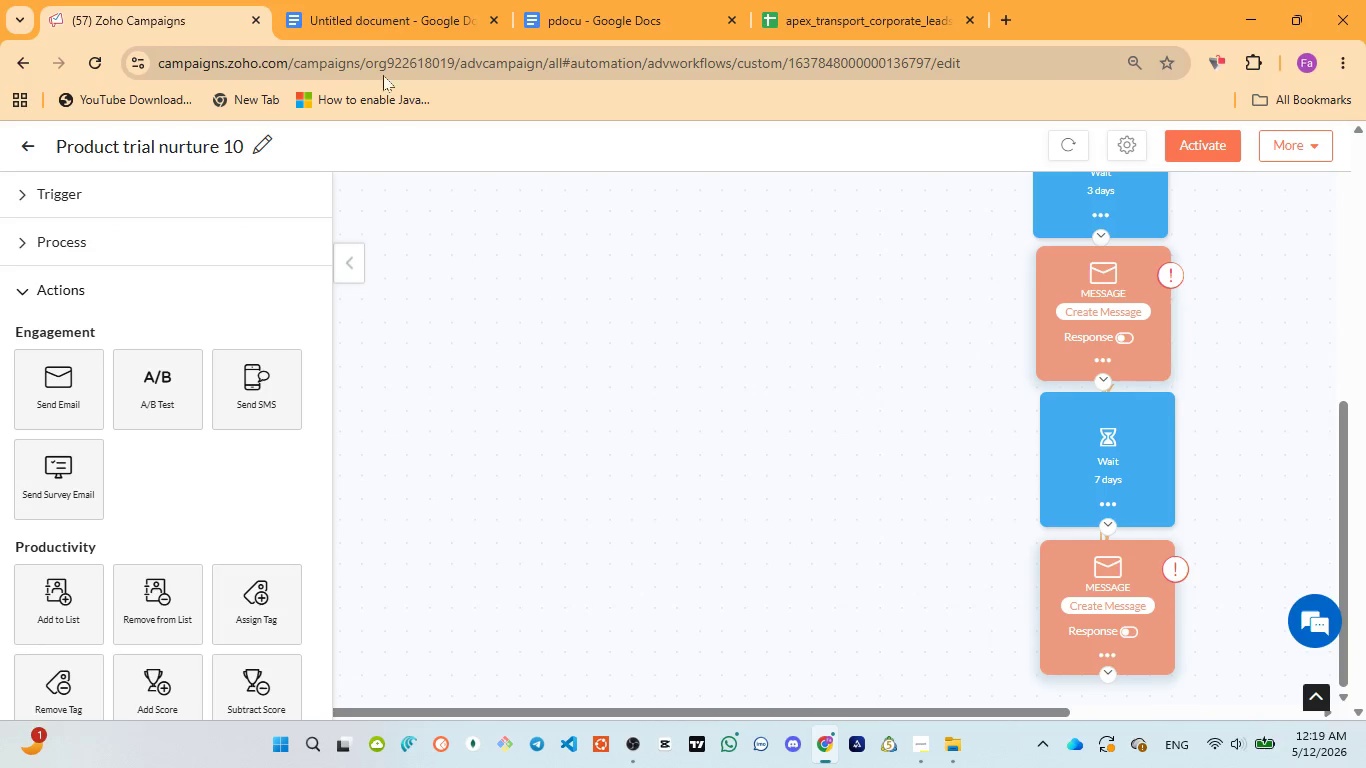 
left_click([383, 4])
 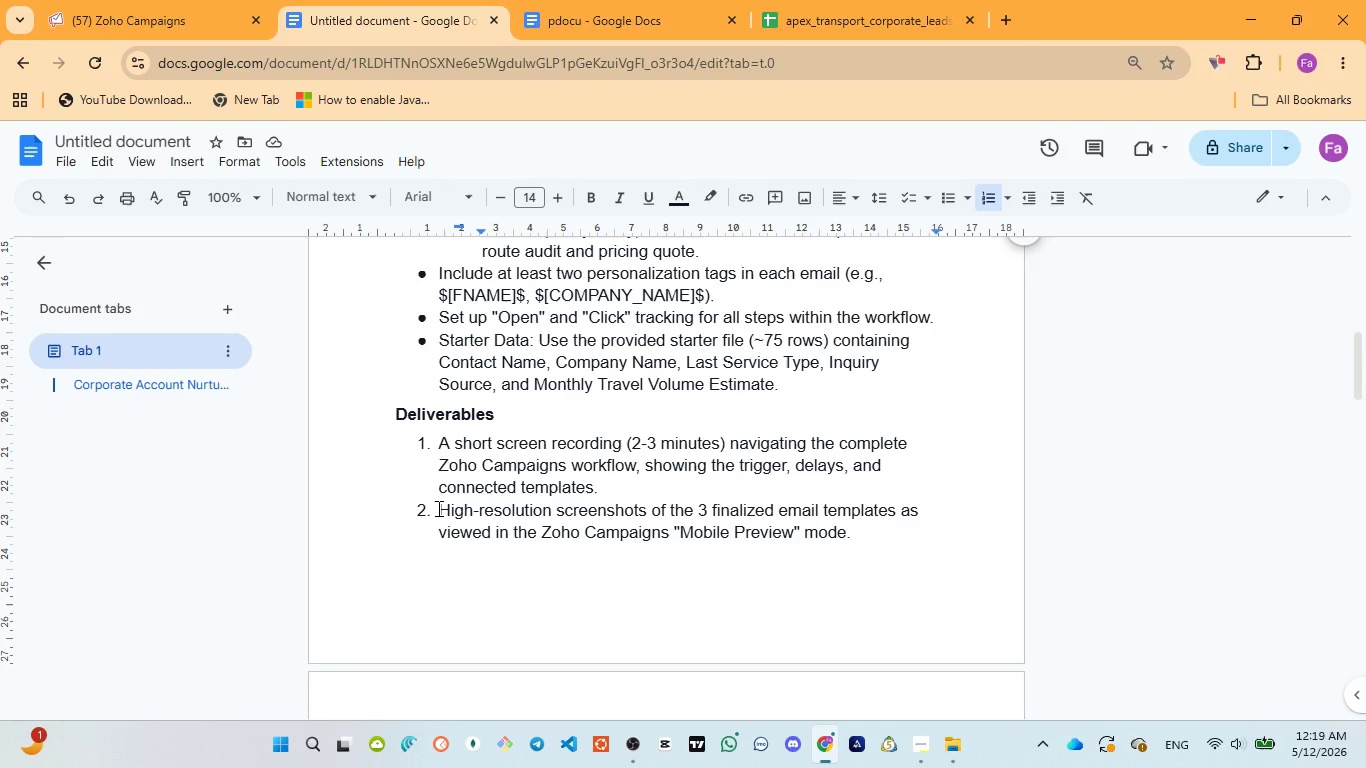 
wait(7.02)
 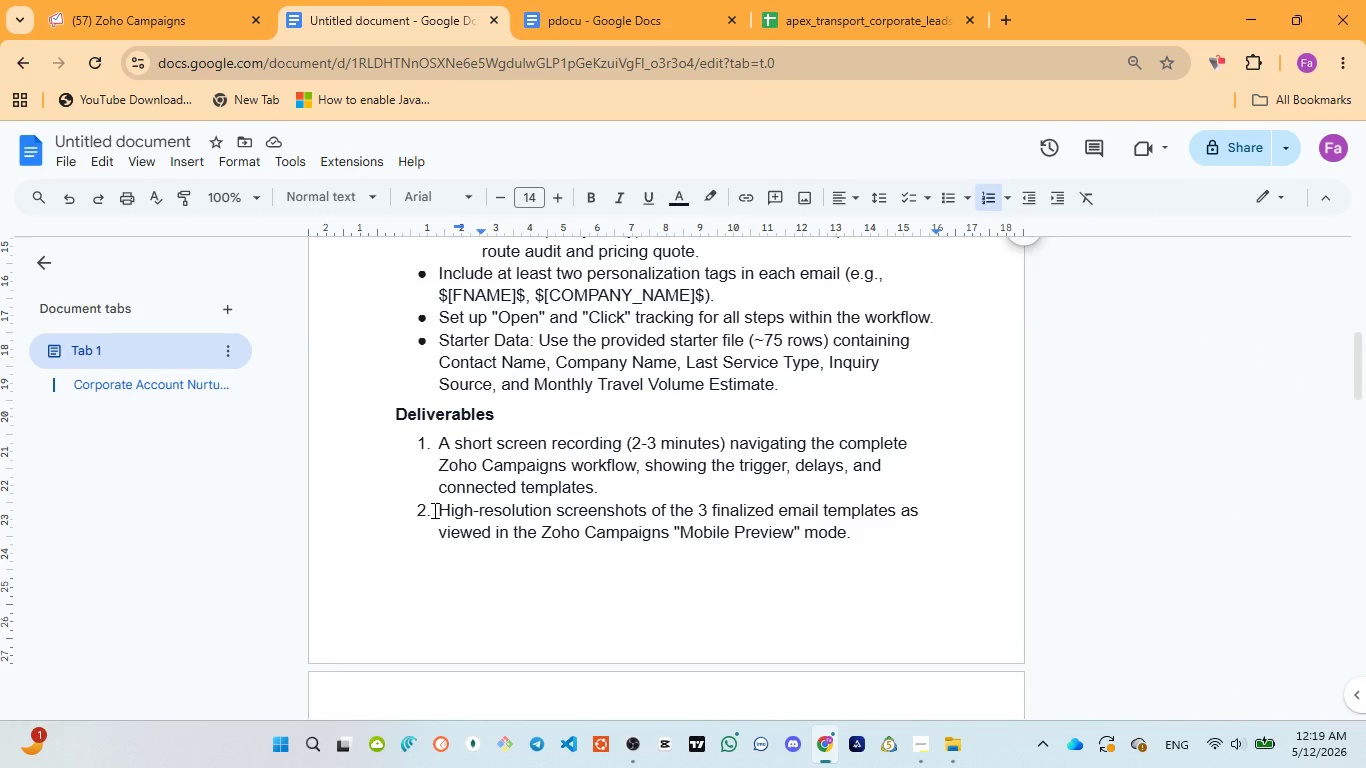 
left_click_drag(start_coordinate=[437, 508], to_coordinate=[865, 539])
 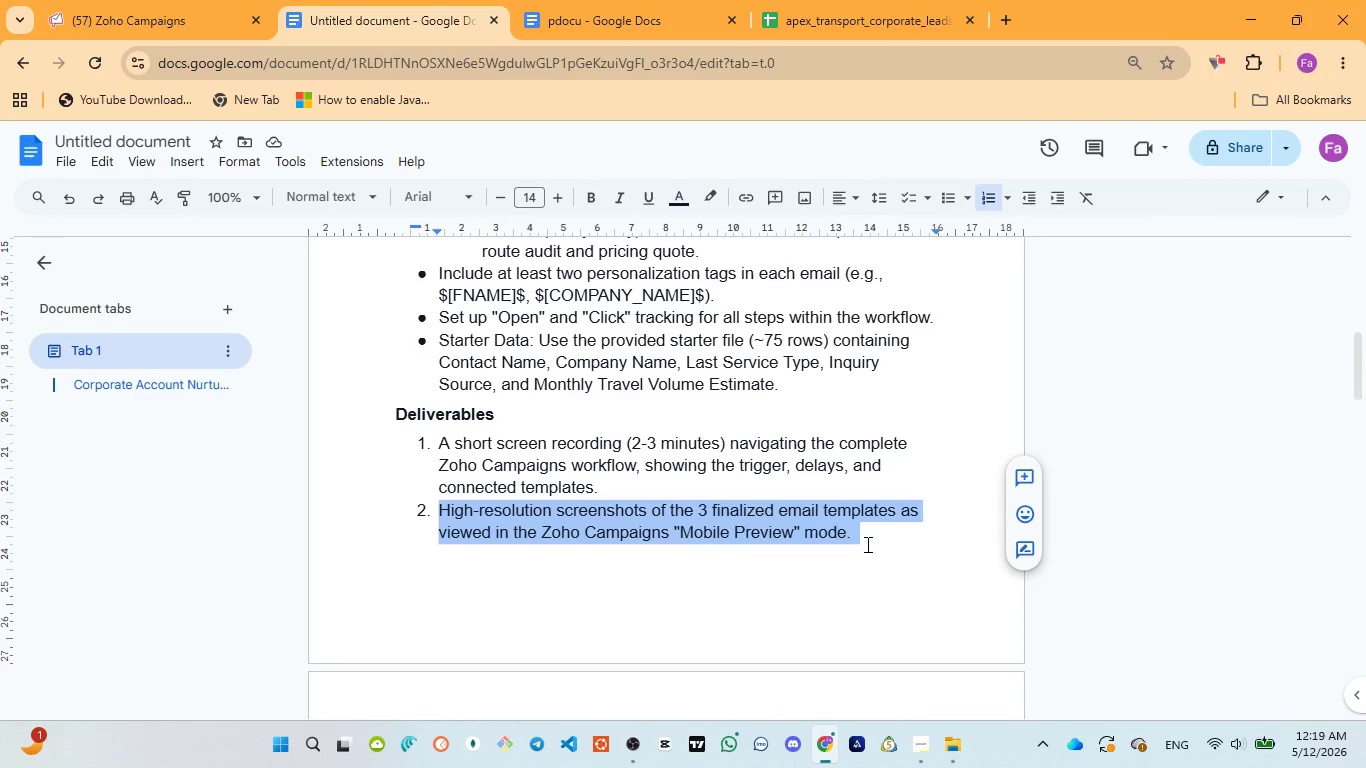 
scroll: coordinate [866, 544], scroll_direction: down, amount: 1.0
 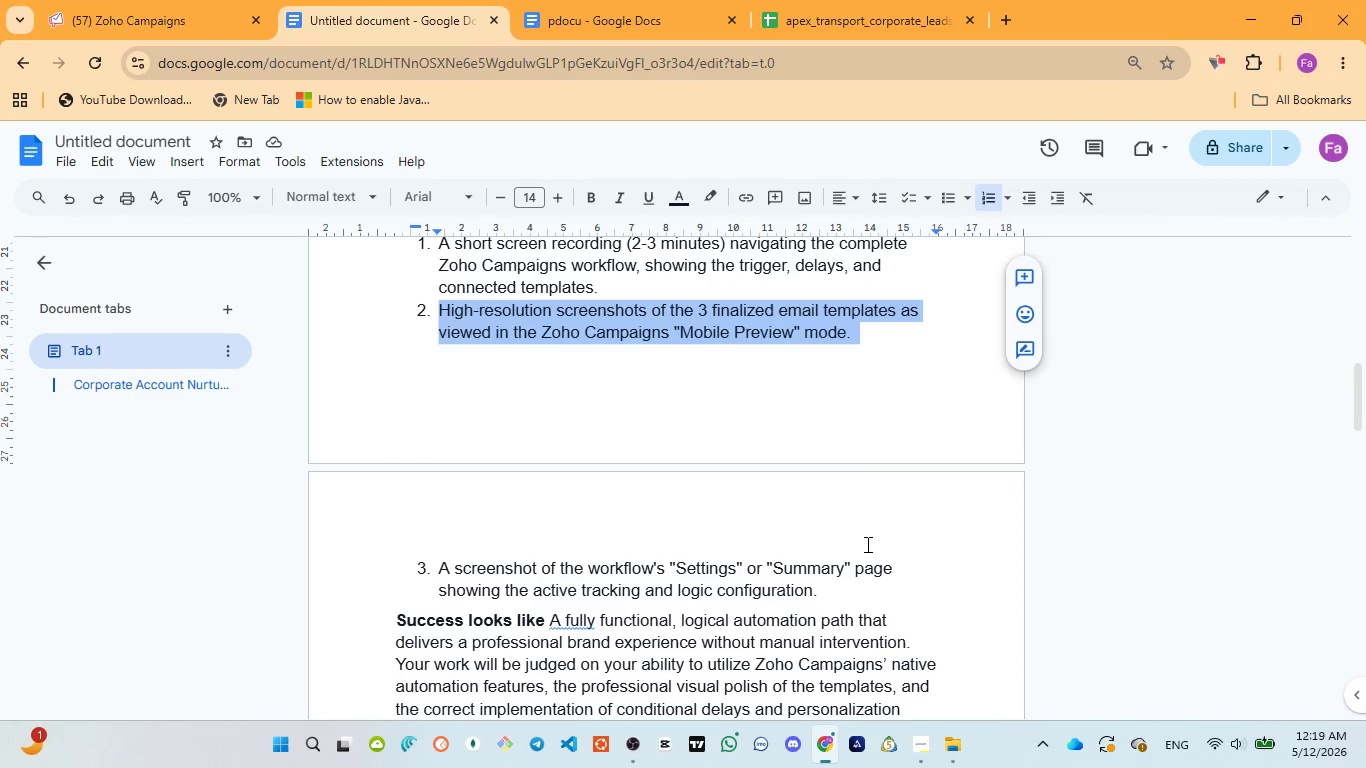 
wait(5.53)
 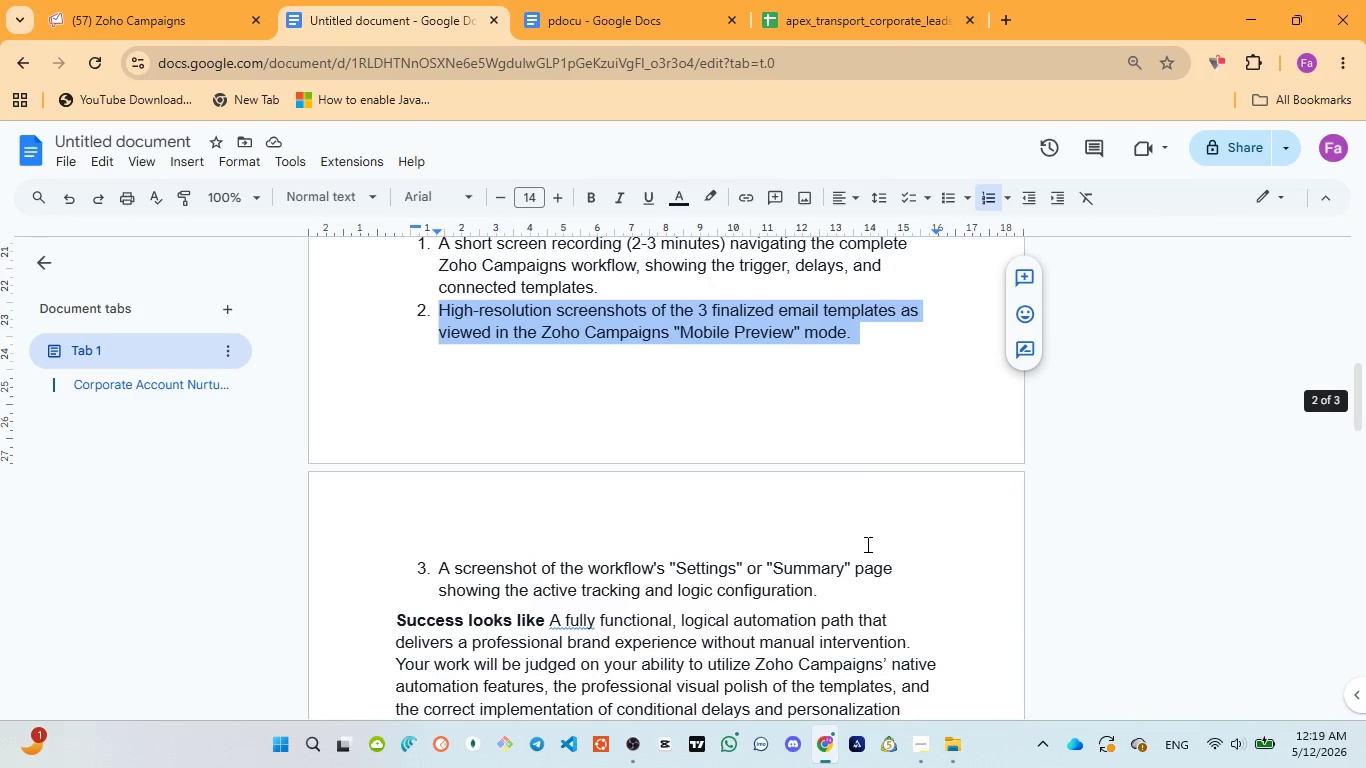 
left_click([139, 22])
 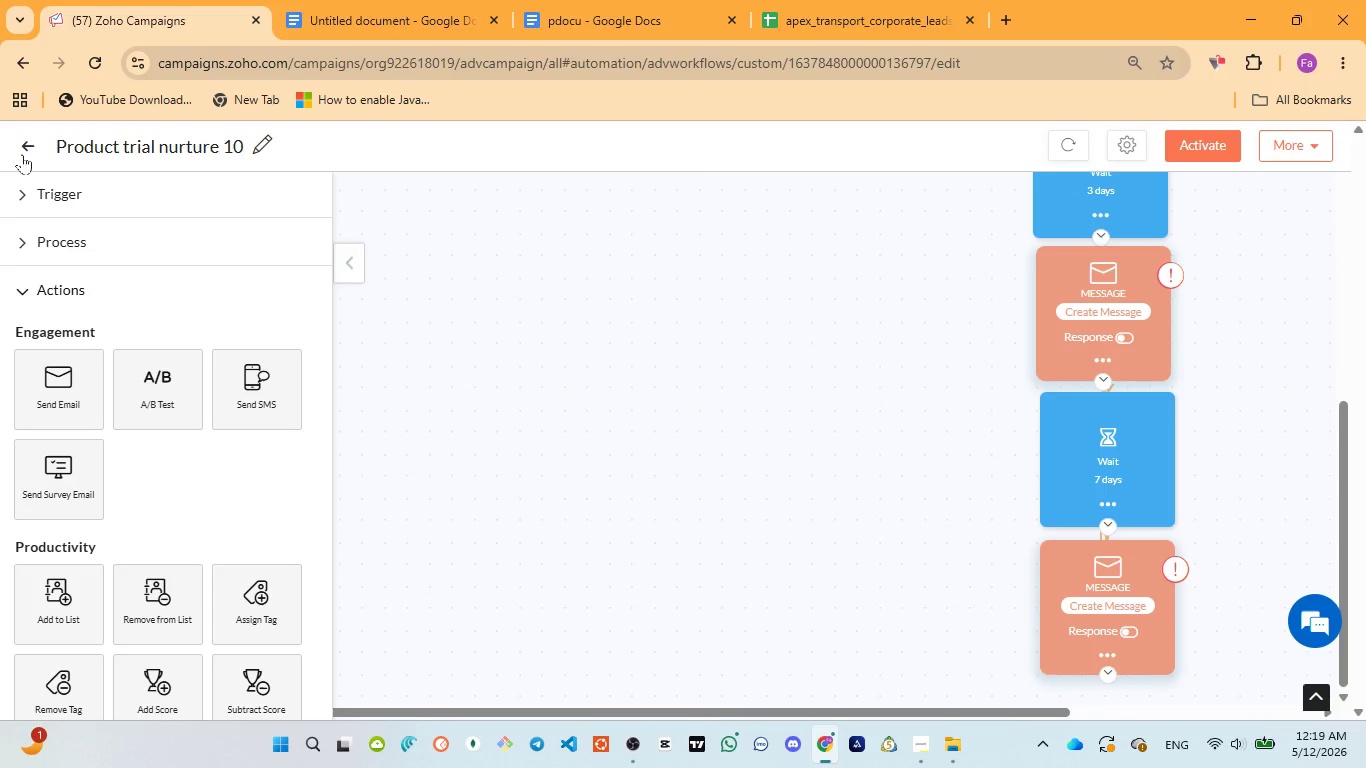 
left_click([22, 146])
 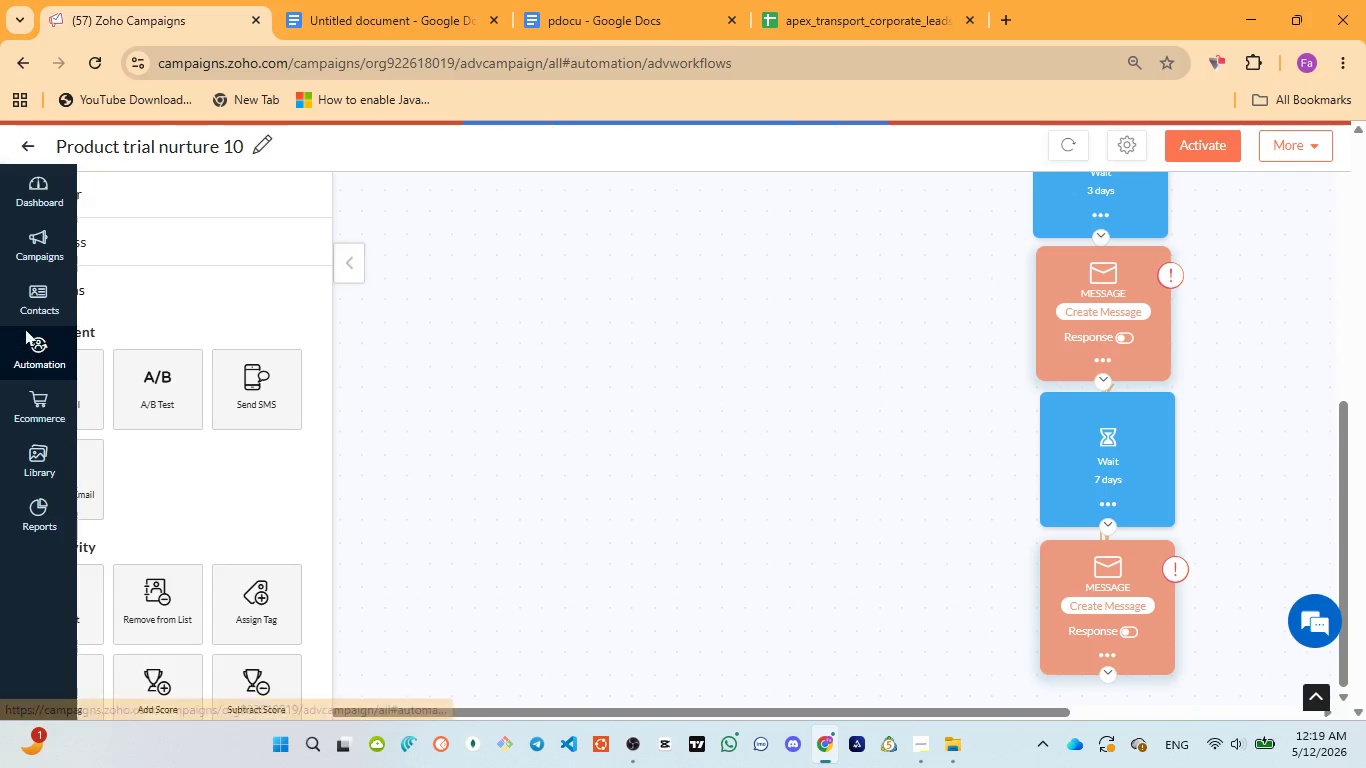 
left_click([38, 240])
 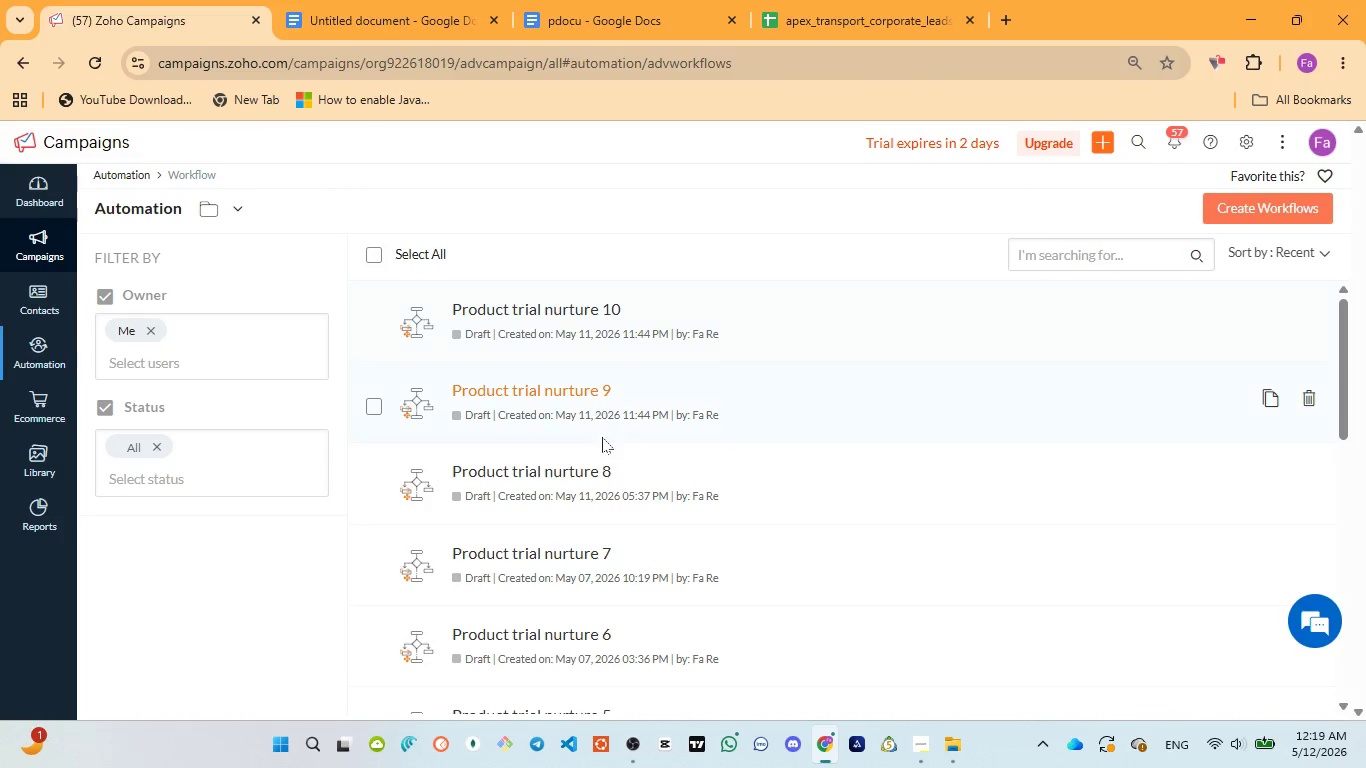 
left_click([564, 471])
 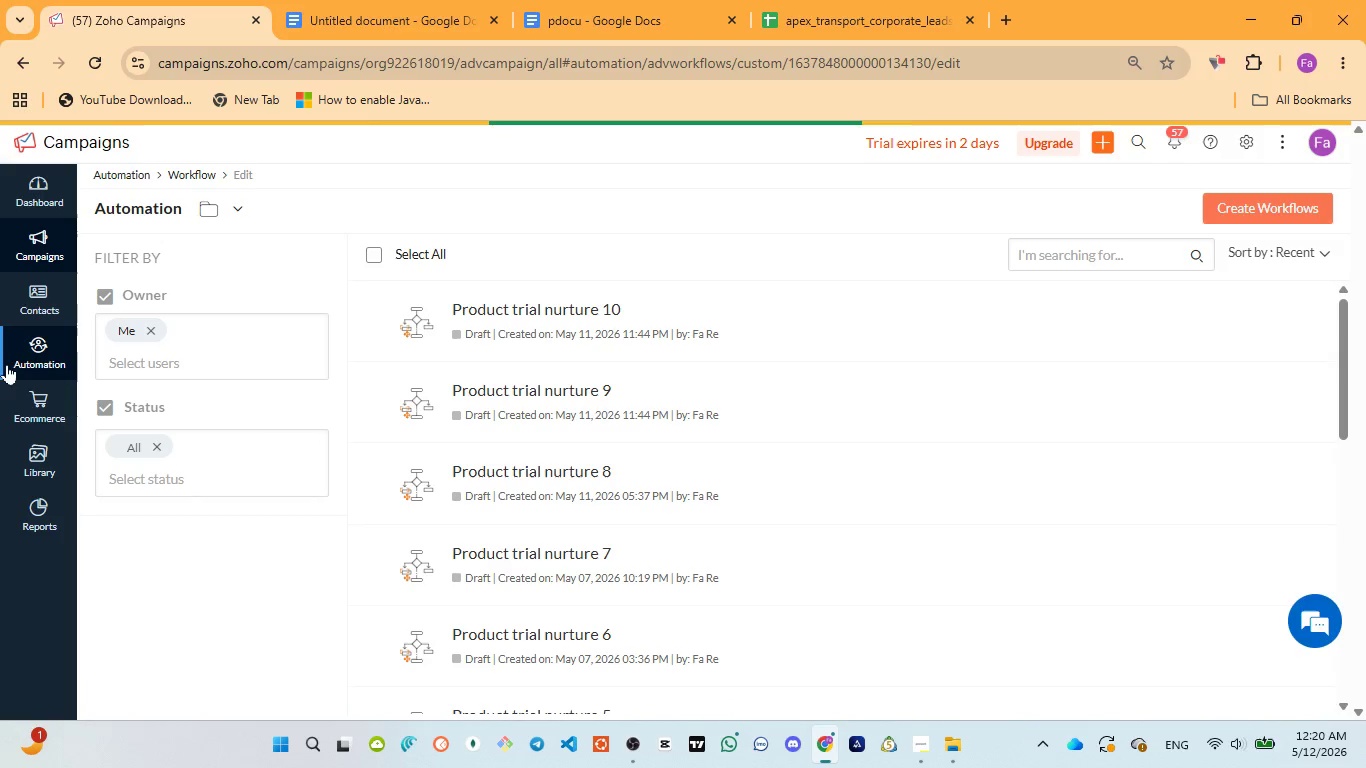 
left_click([43, 251])
 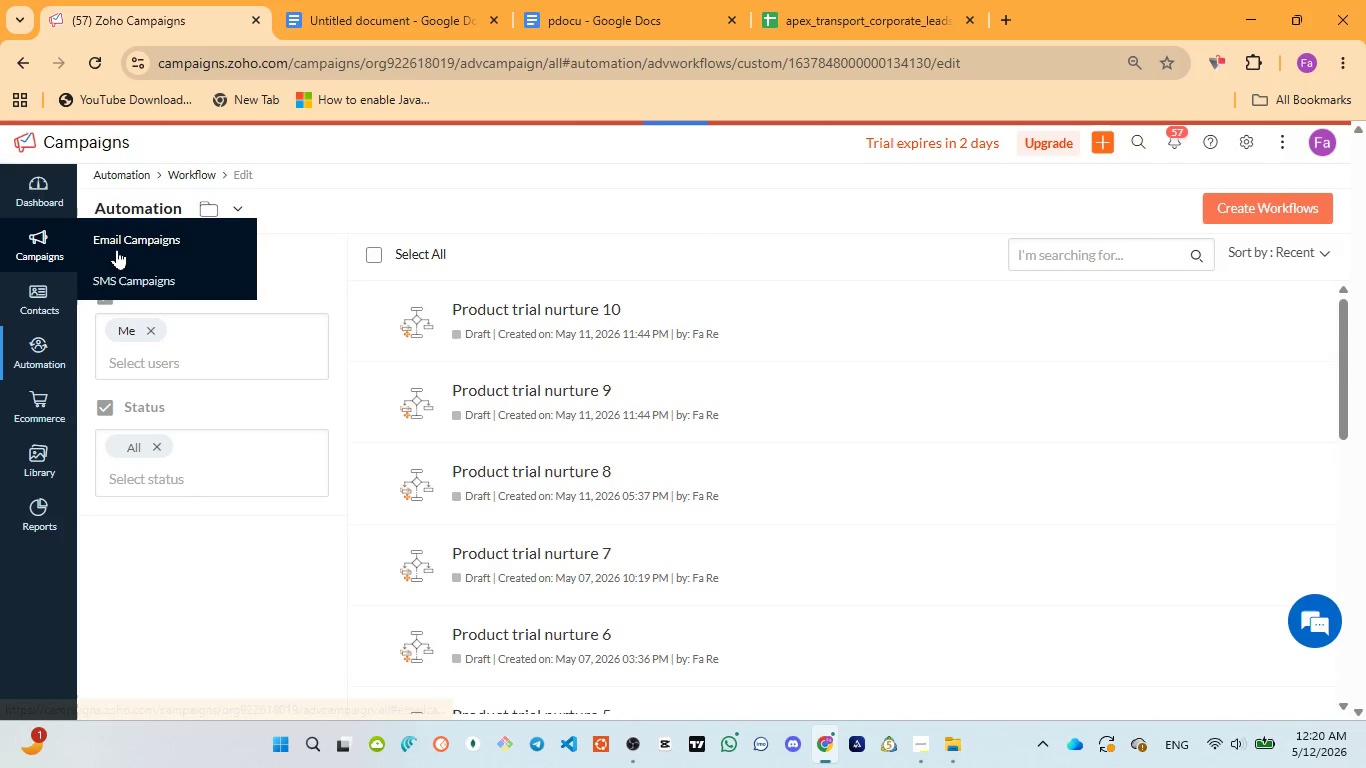 
left_click([117, 249])
 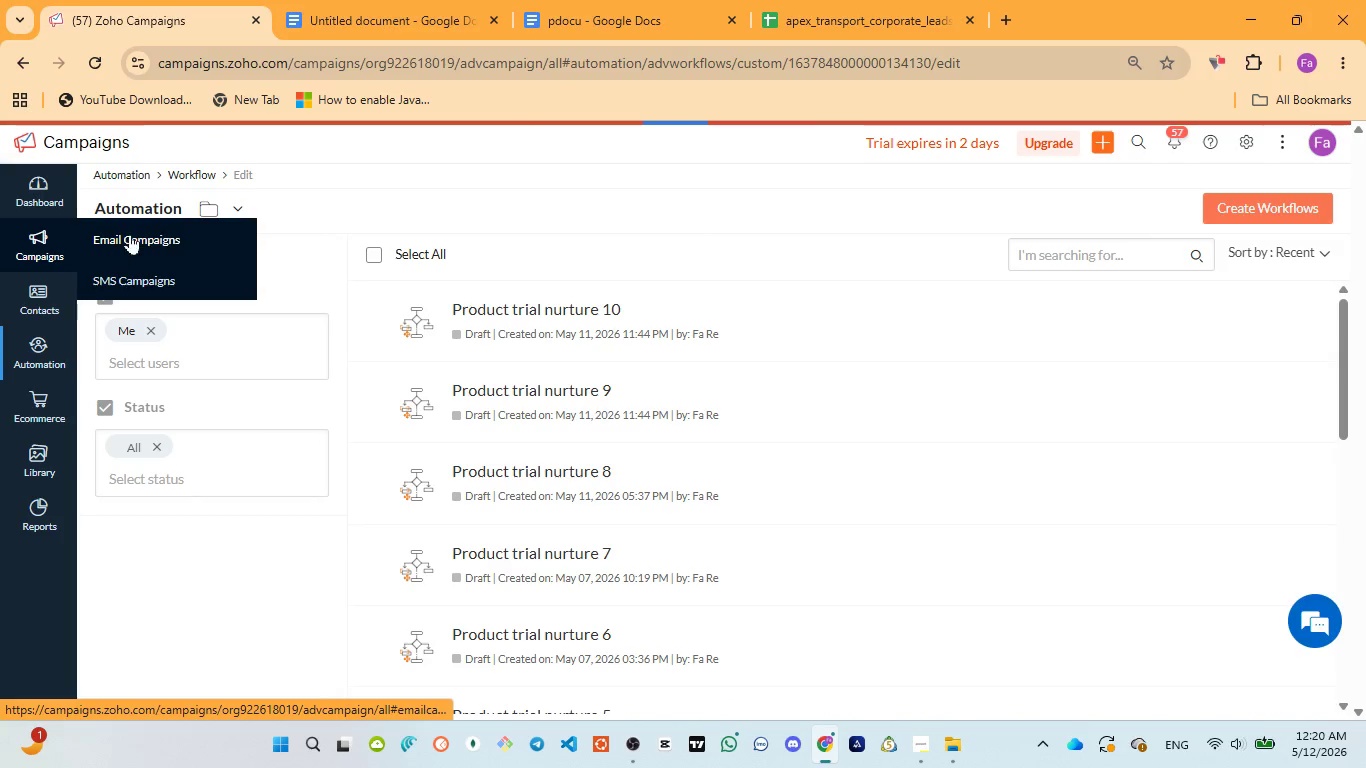 
left_click([131, 233])
 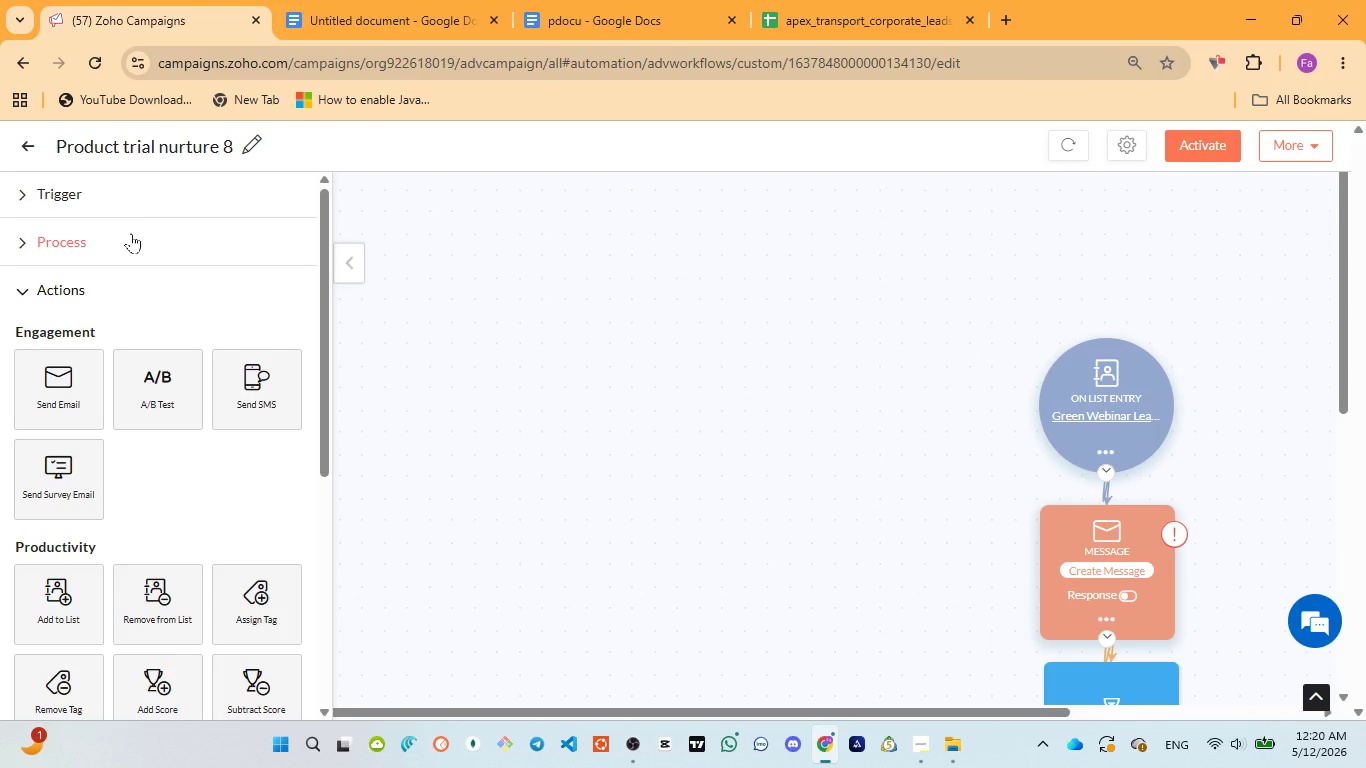 
wait(5.55)
 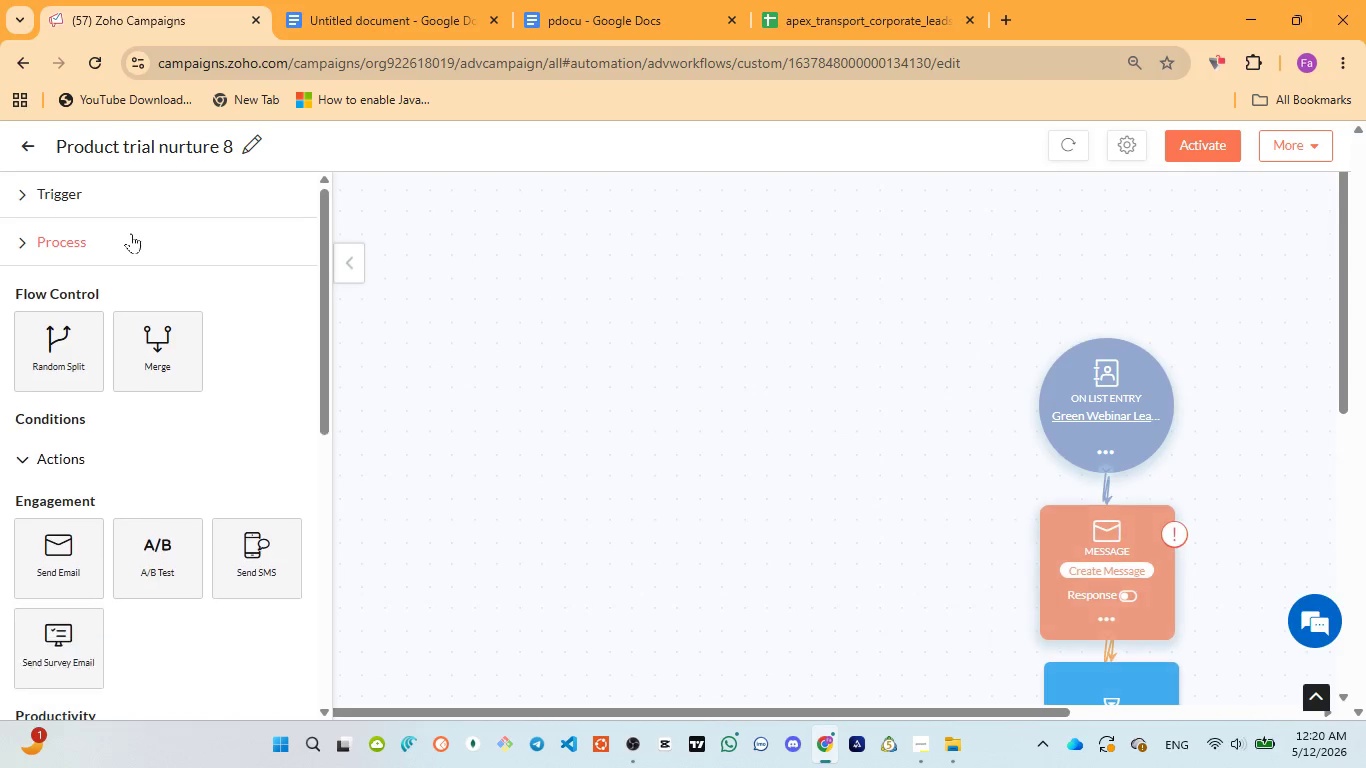 
left_click([16, 145])
 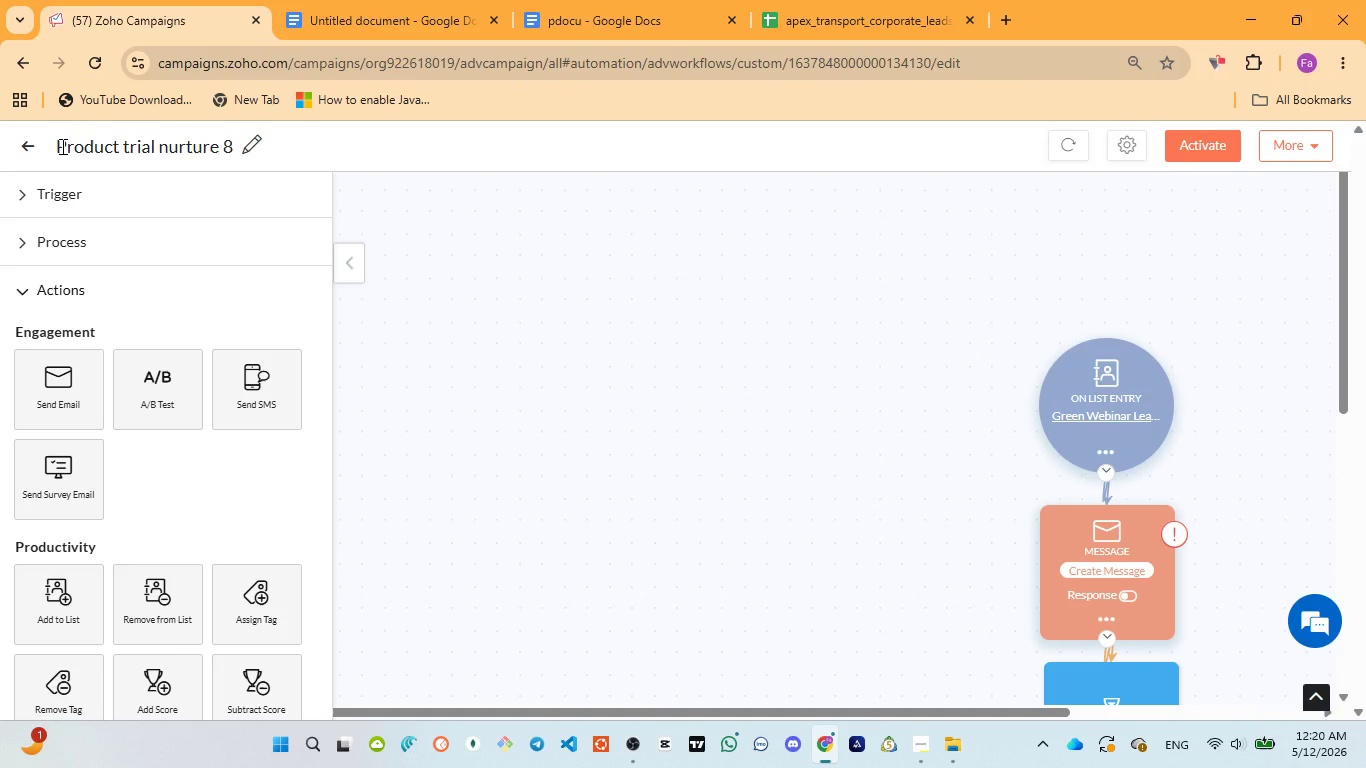 
left_click([61, 146])
 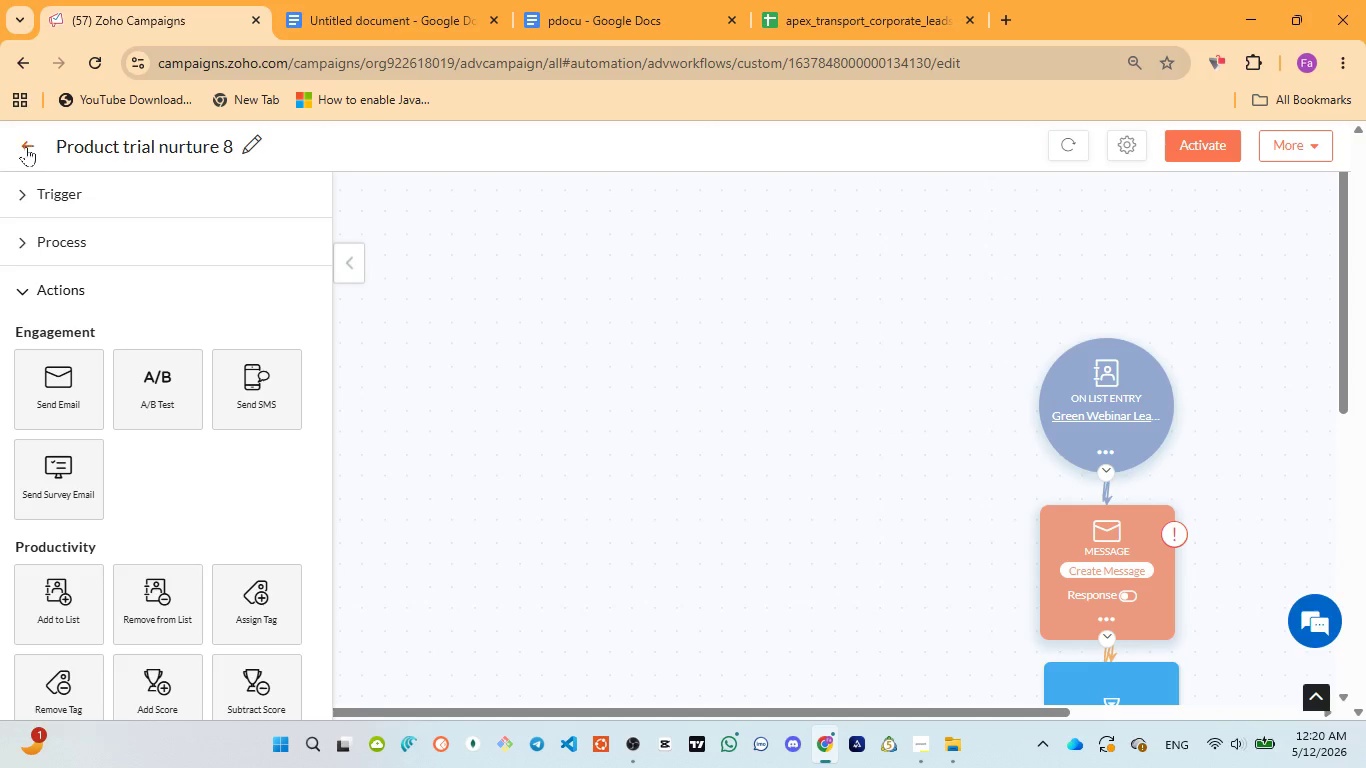 
left_click([22, 145])
 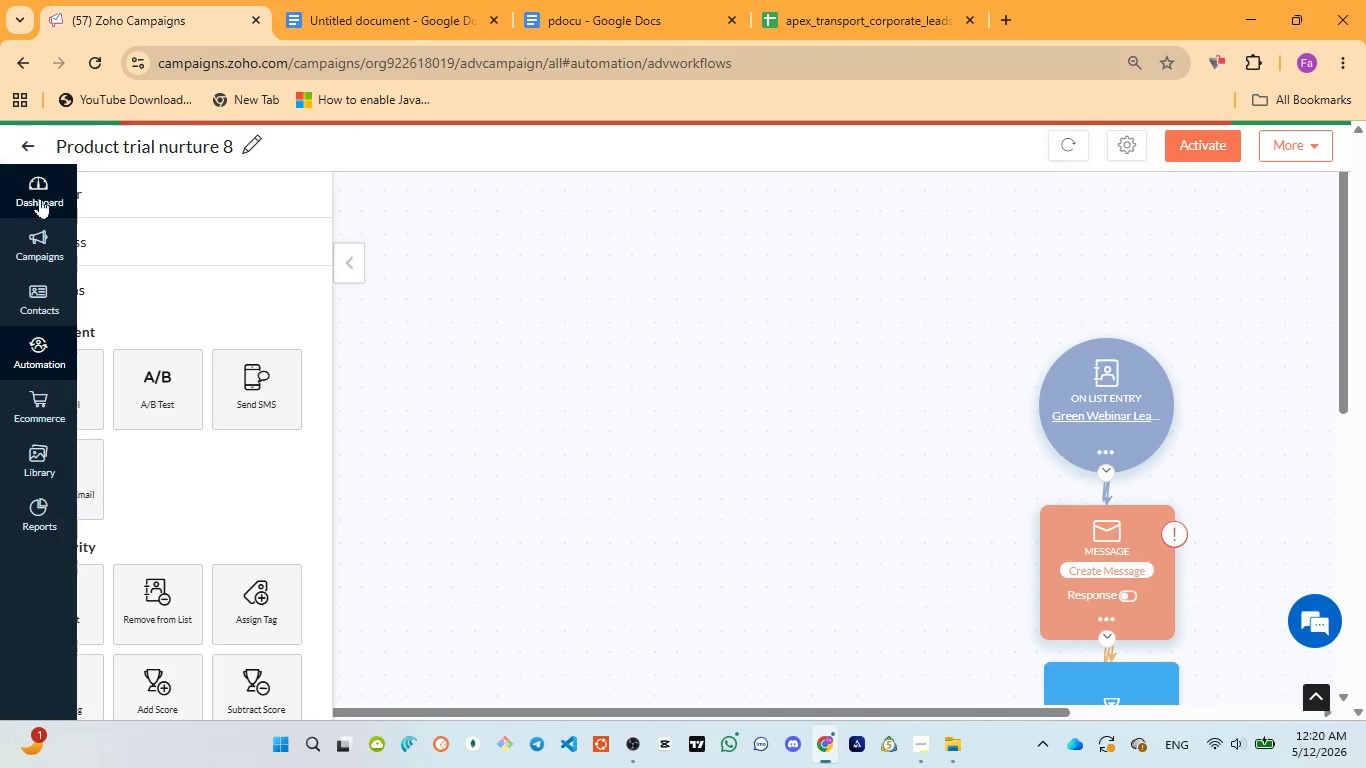 
left_click([40, 199])
 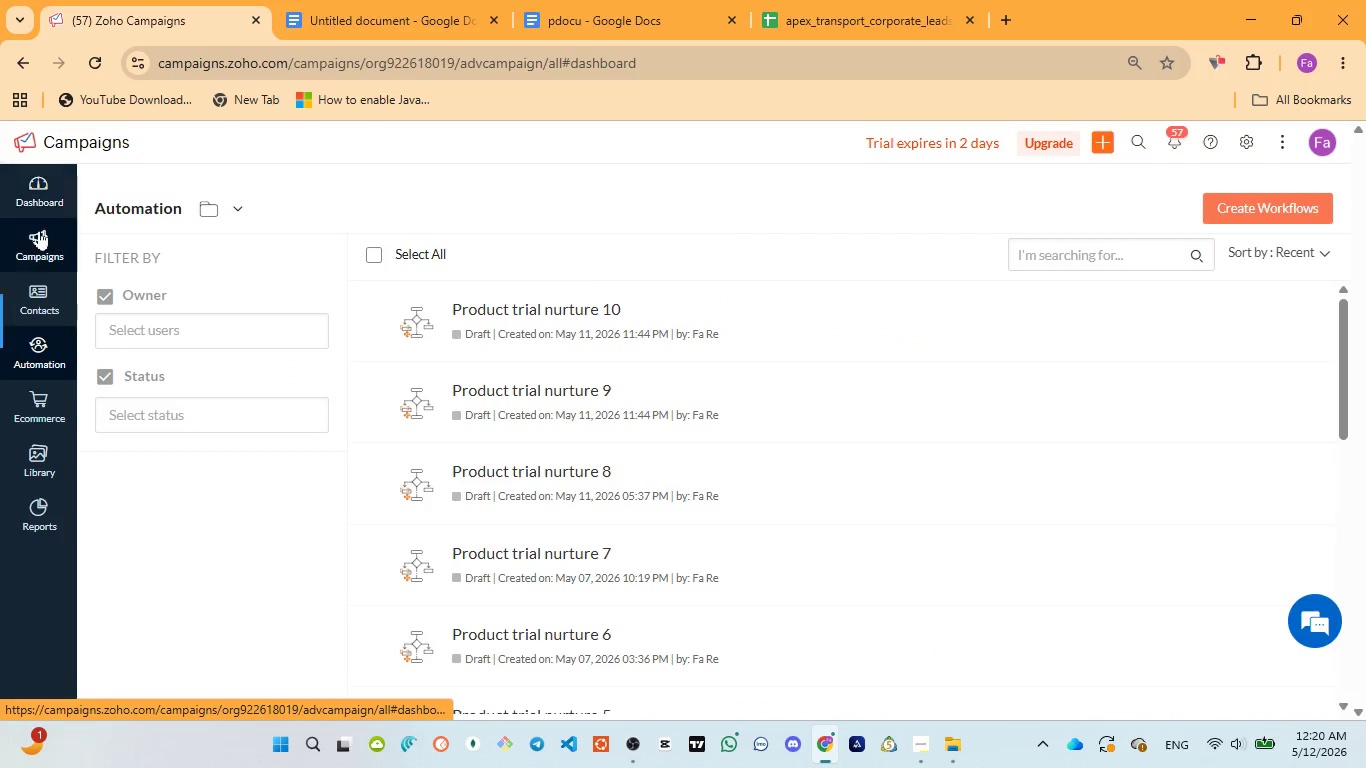 
left_click([39, 231])
 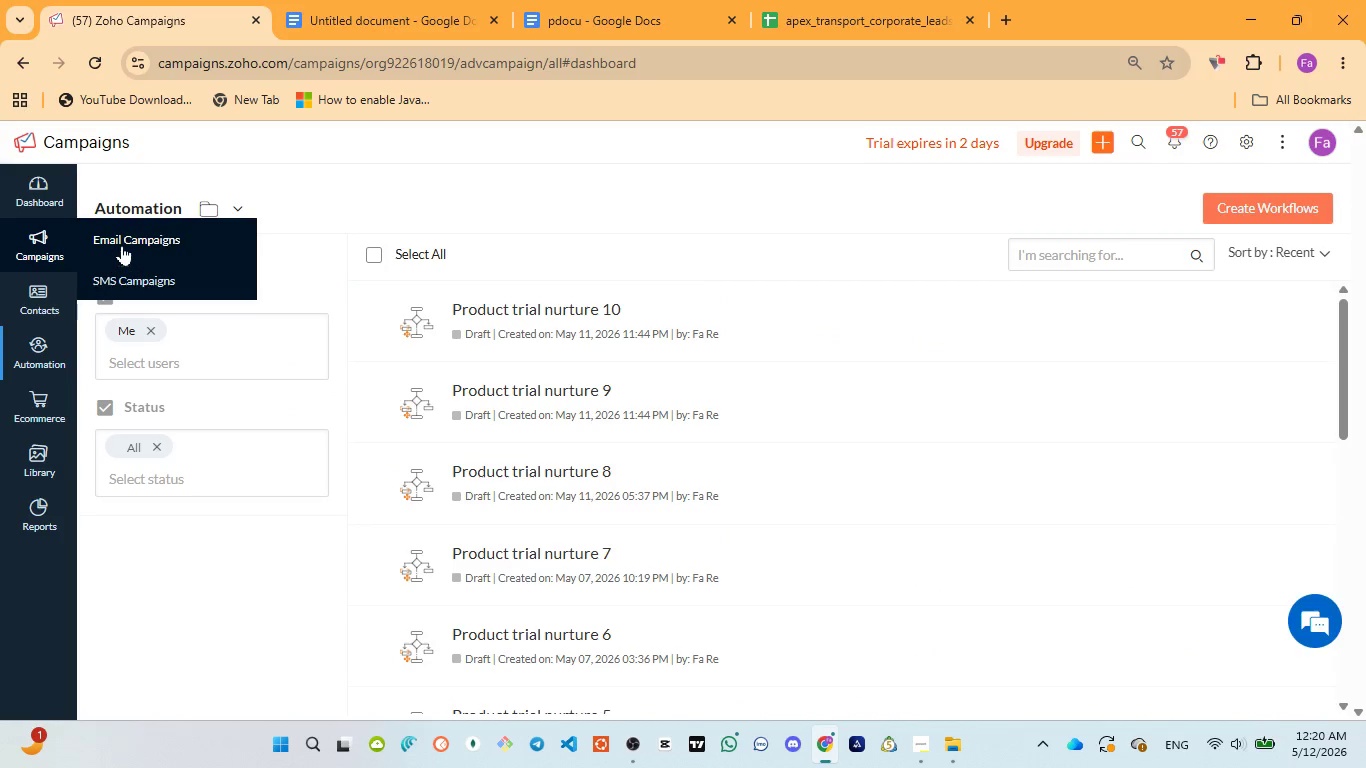 
left_click([126, 239])
 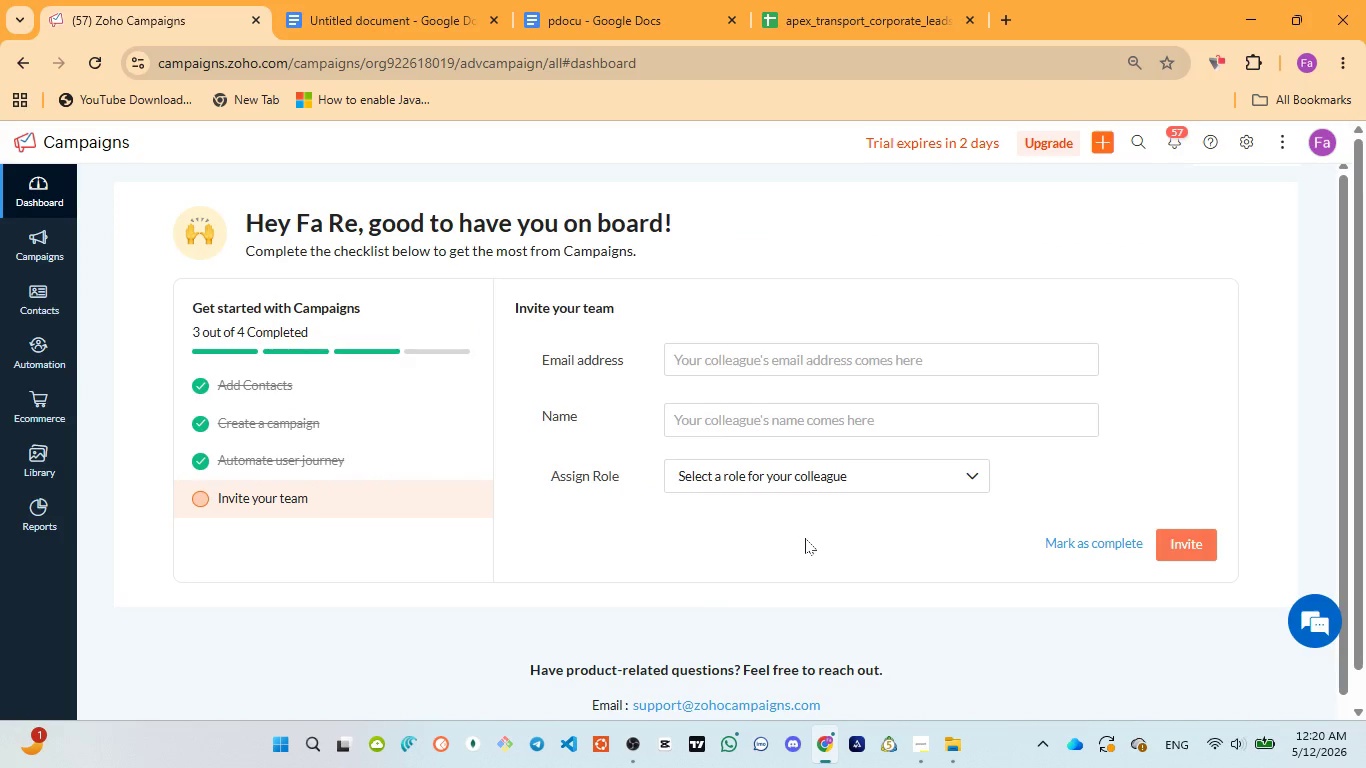 
mouse_move([926, 713])
 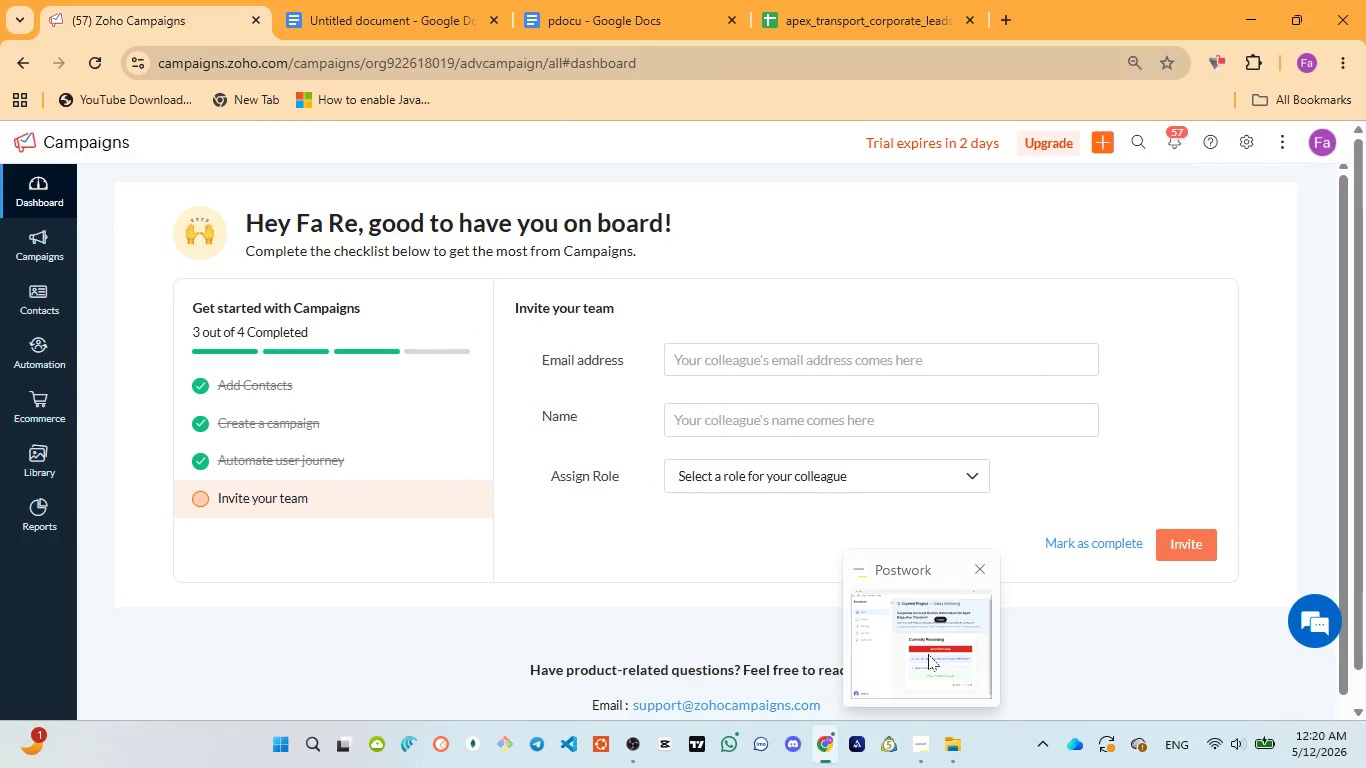 
left_click([928, 654])